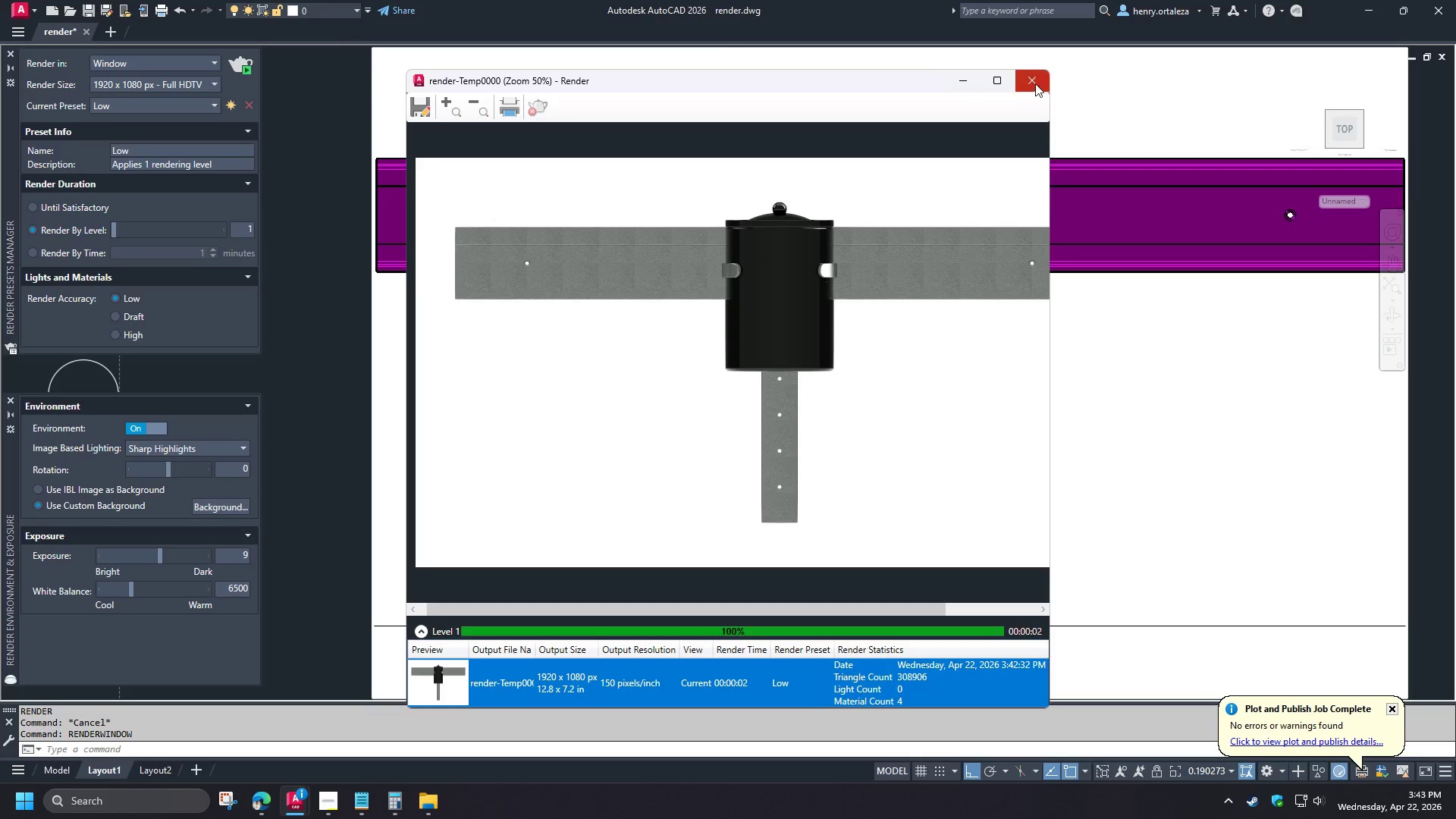 
wait(19.17)
 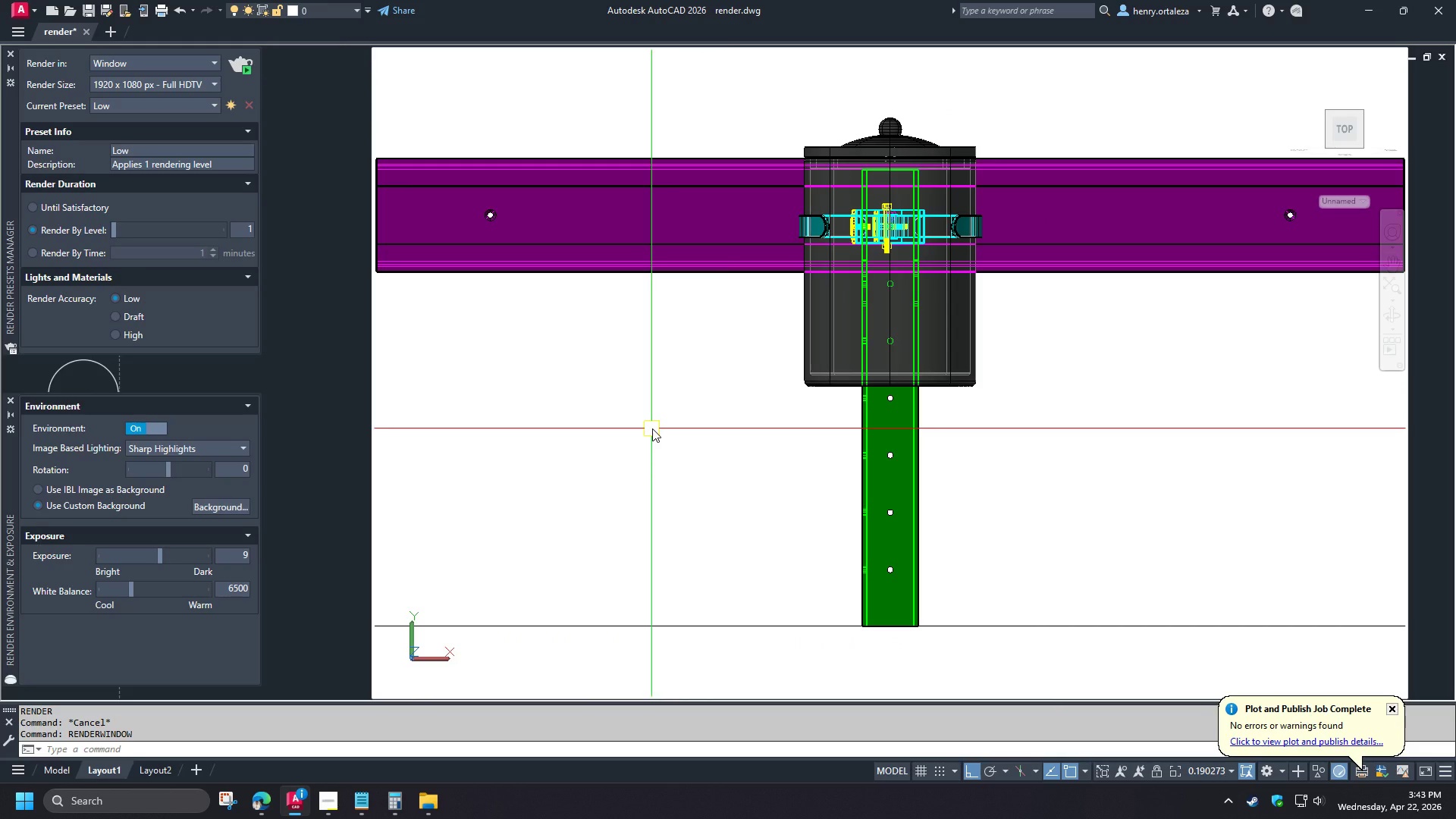 
key(Escape)
 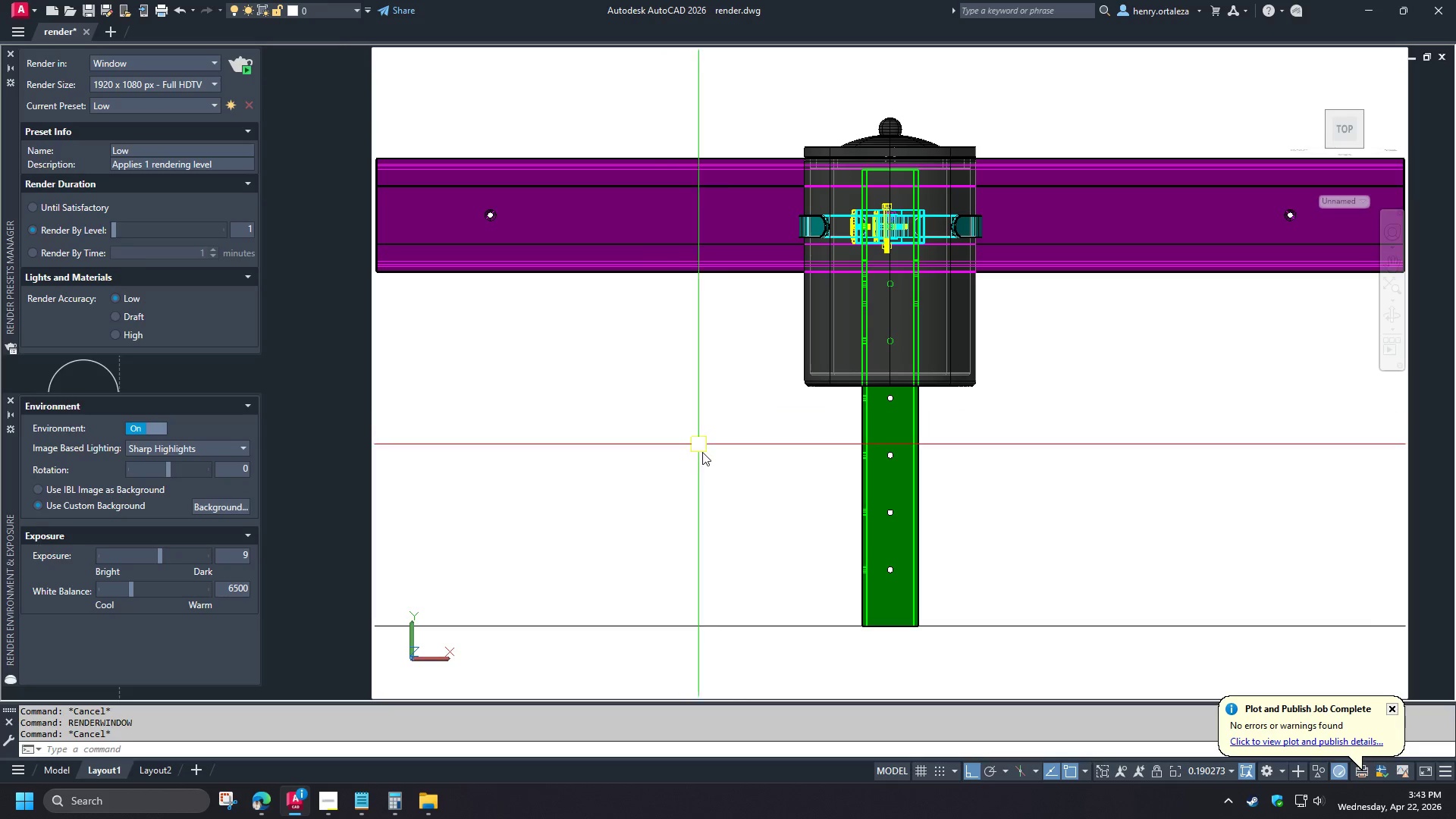 
wait(5.45)
 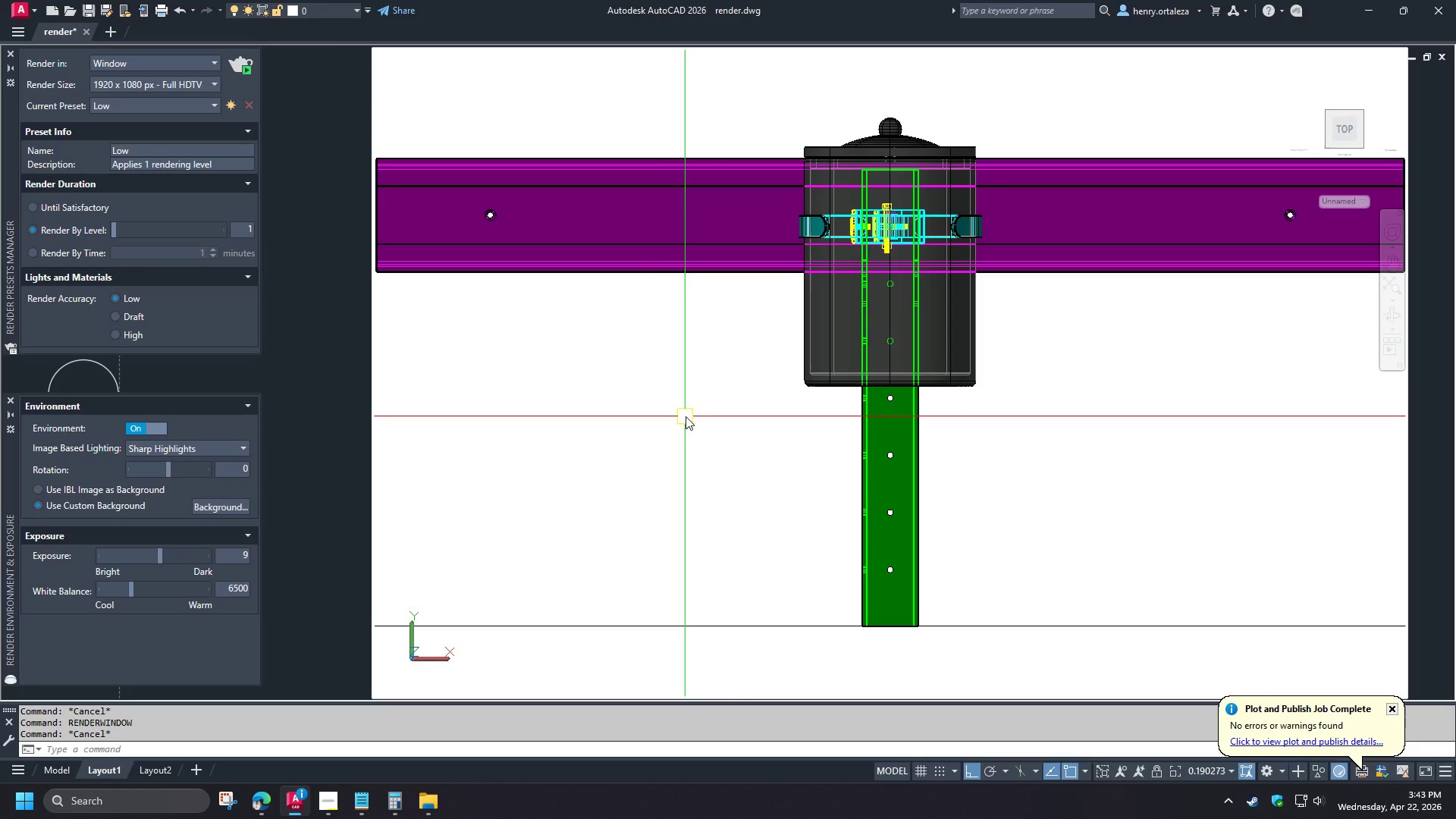 
type(layf )
 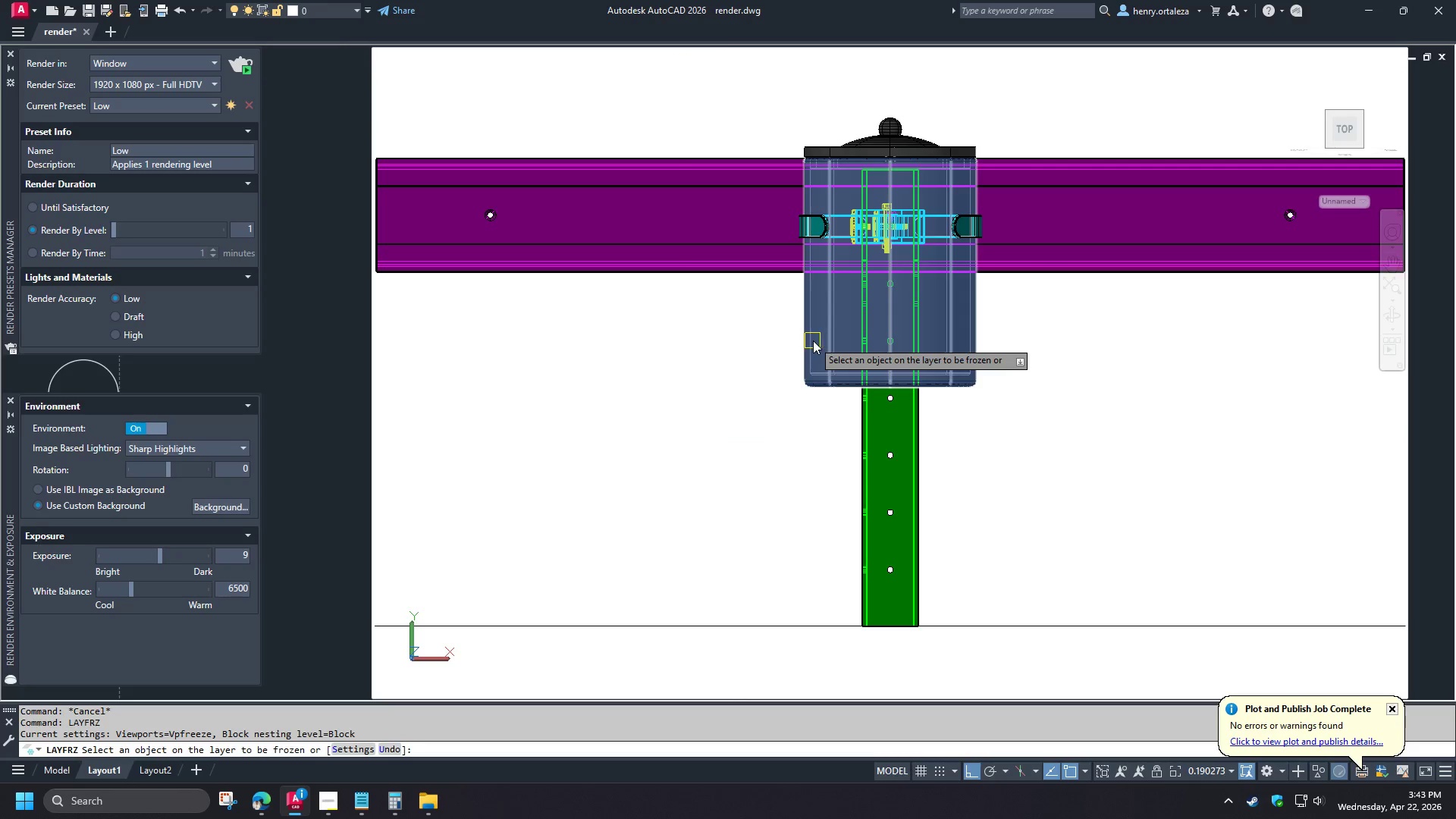 
left_click([813, 340])
 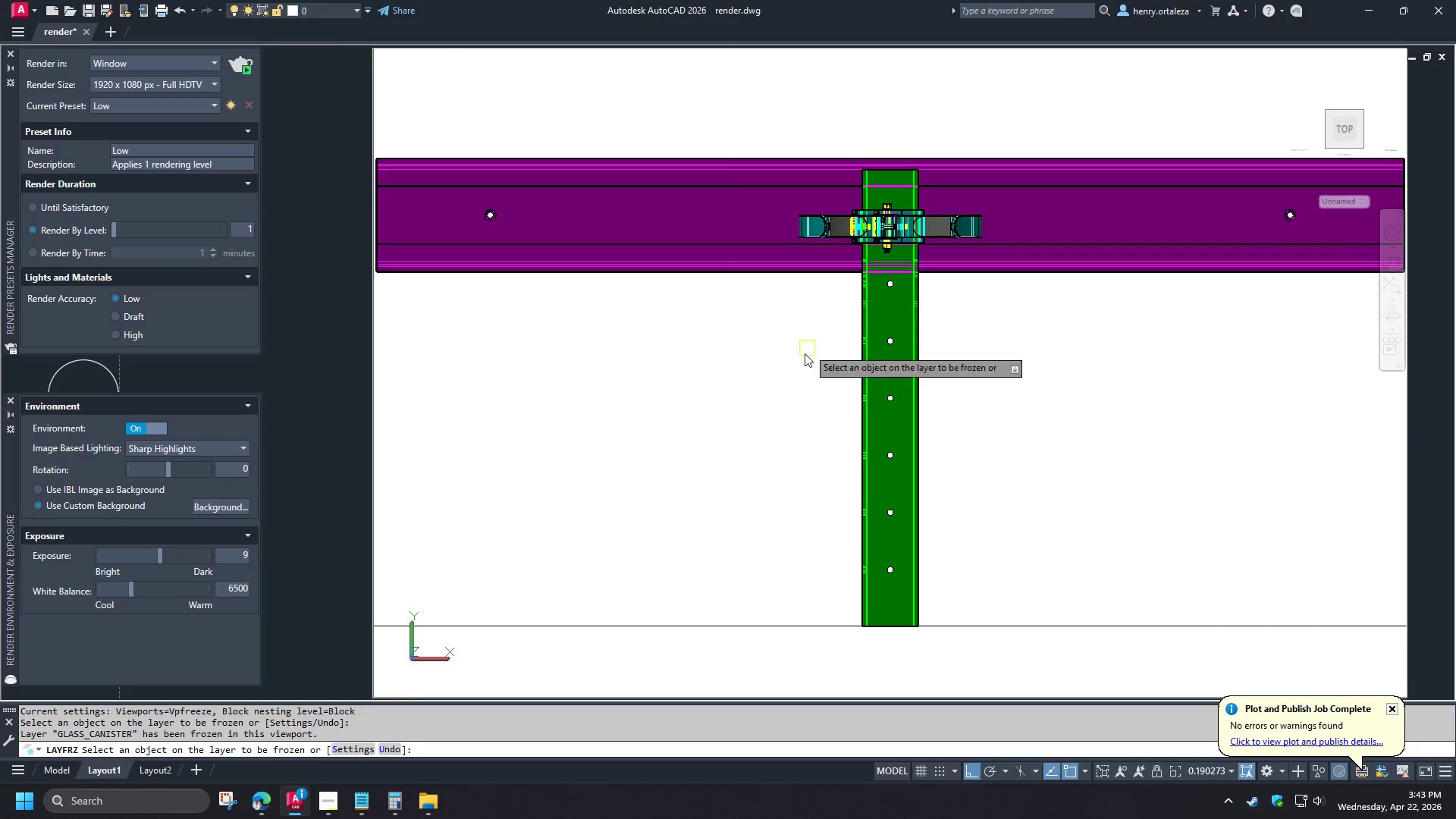 
key(Space)
 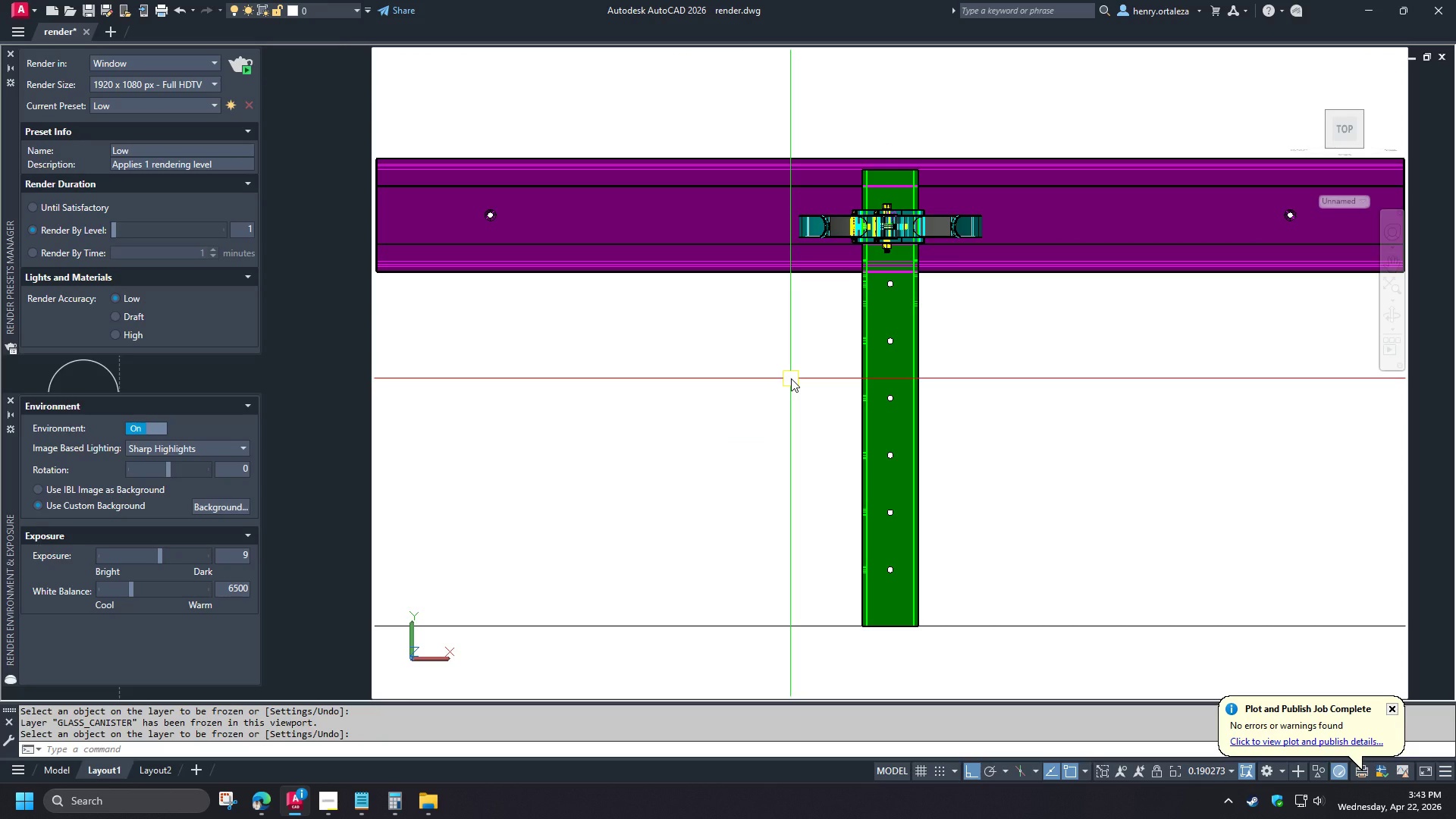 
type(rr )
 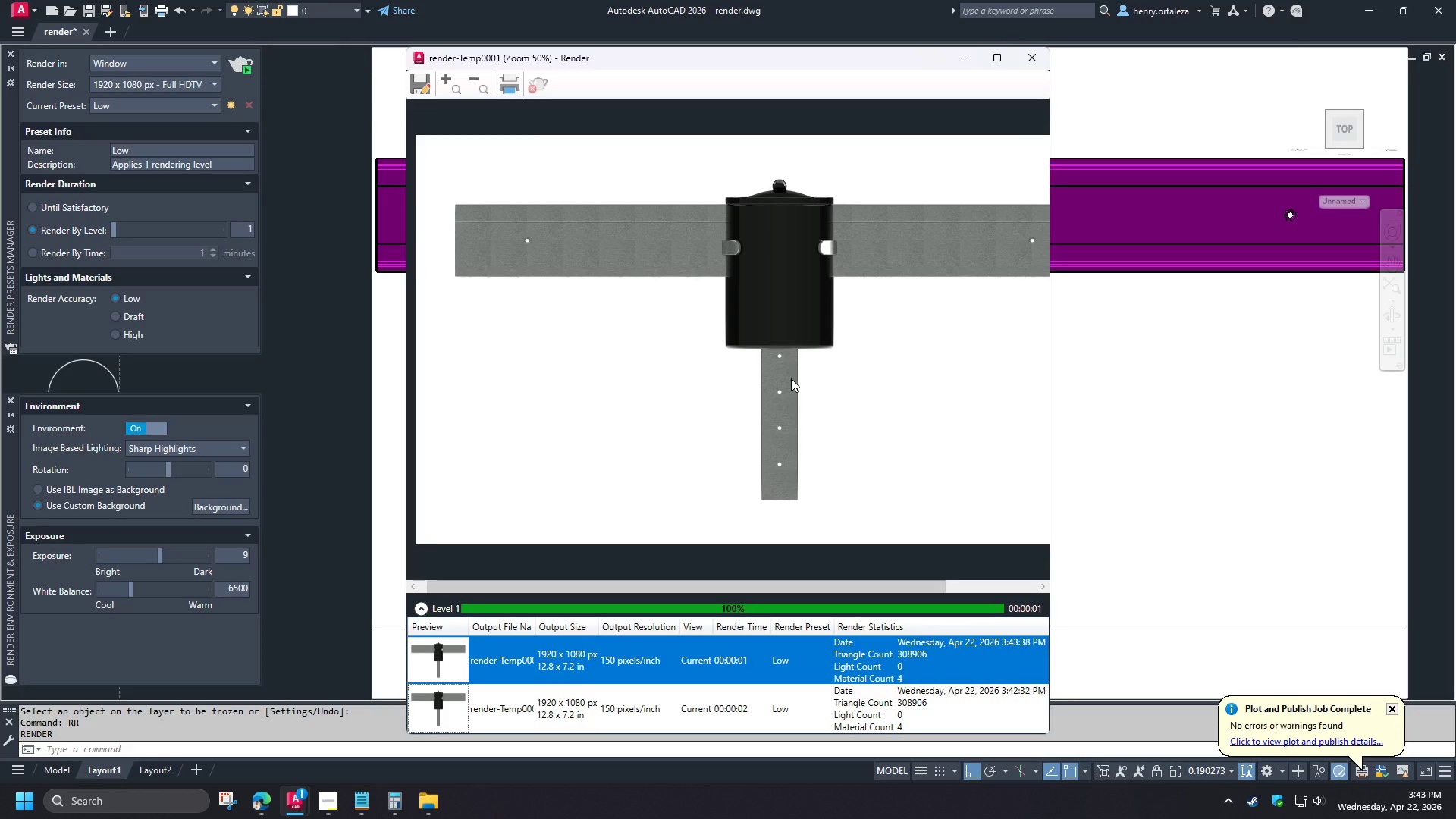 
wait(9.06)
 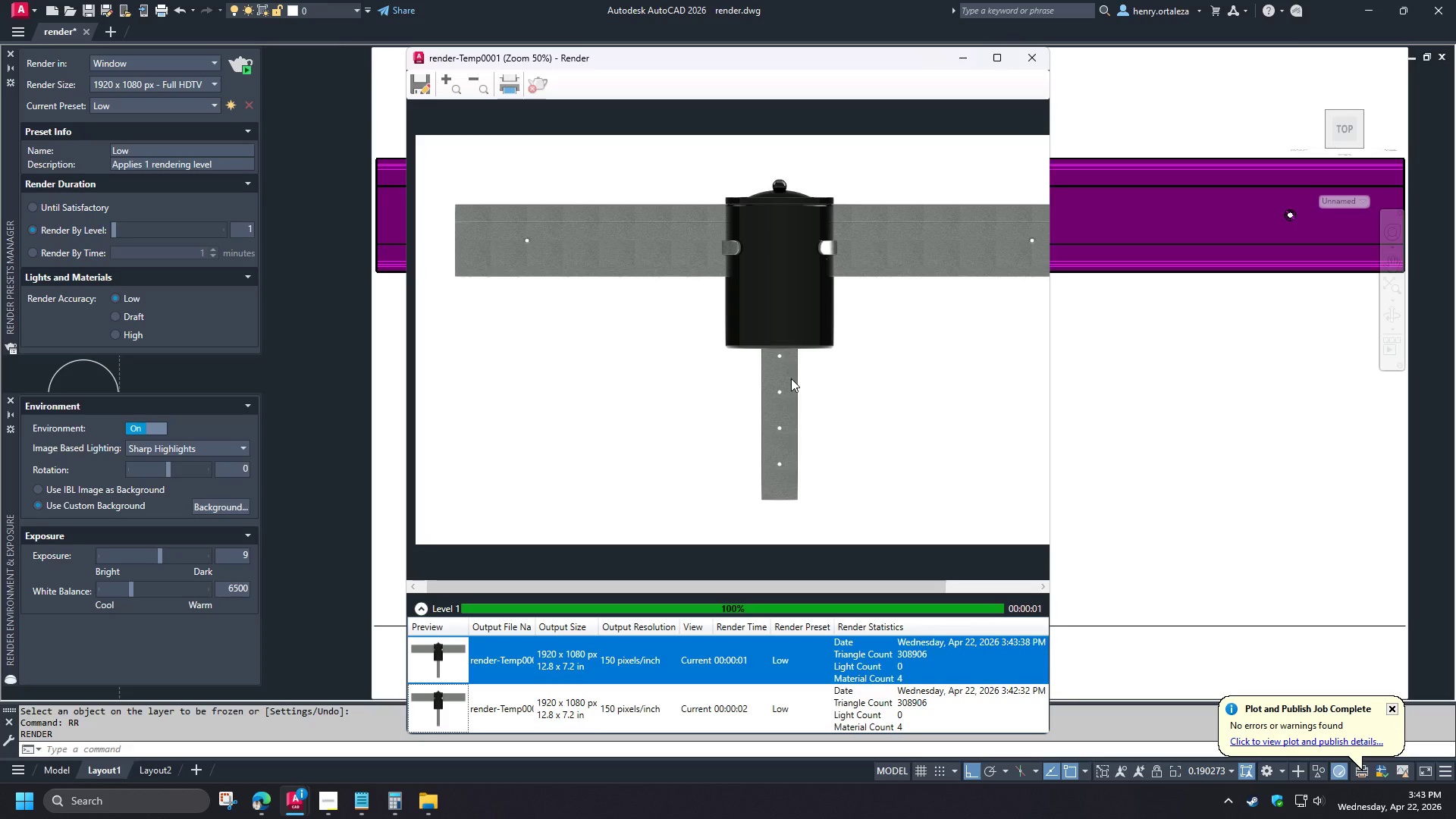 
left_click([1040, 49])
 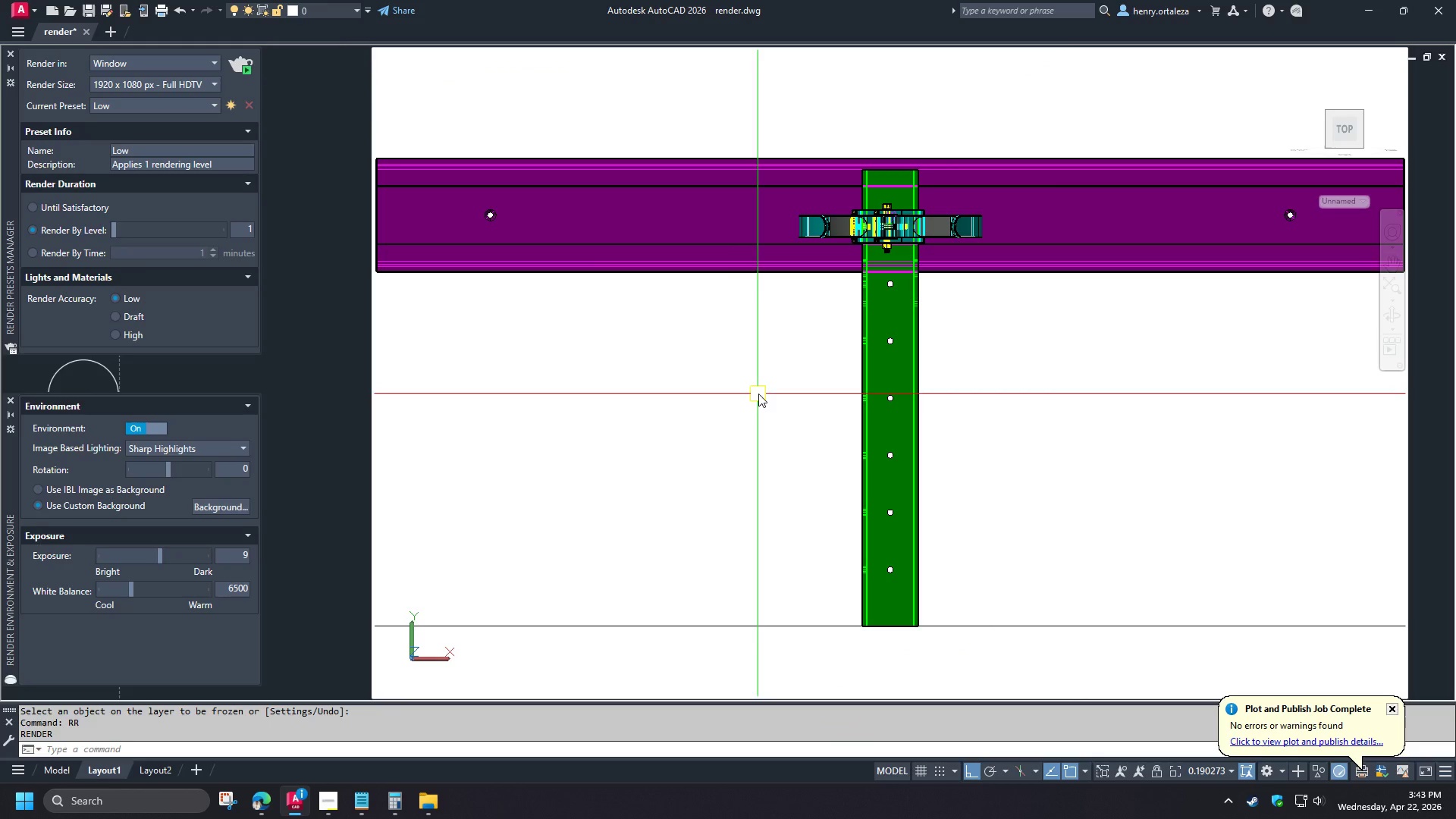 
type(re vs)
 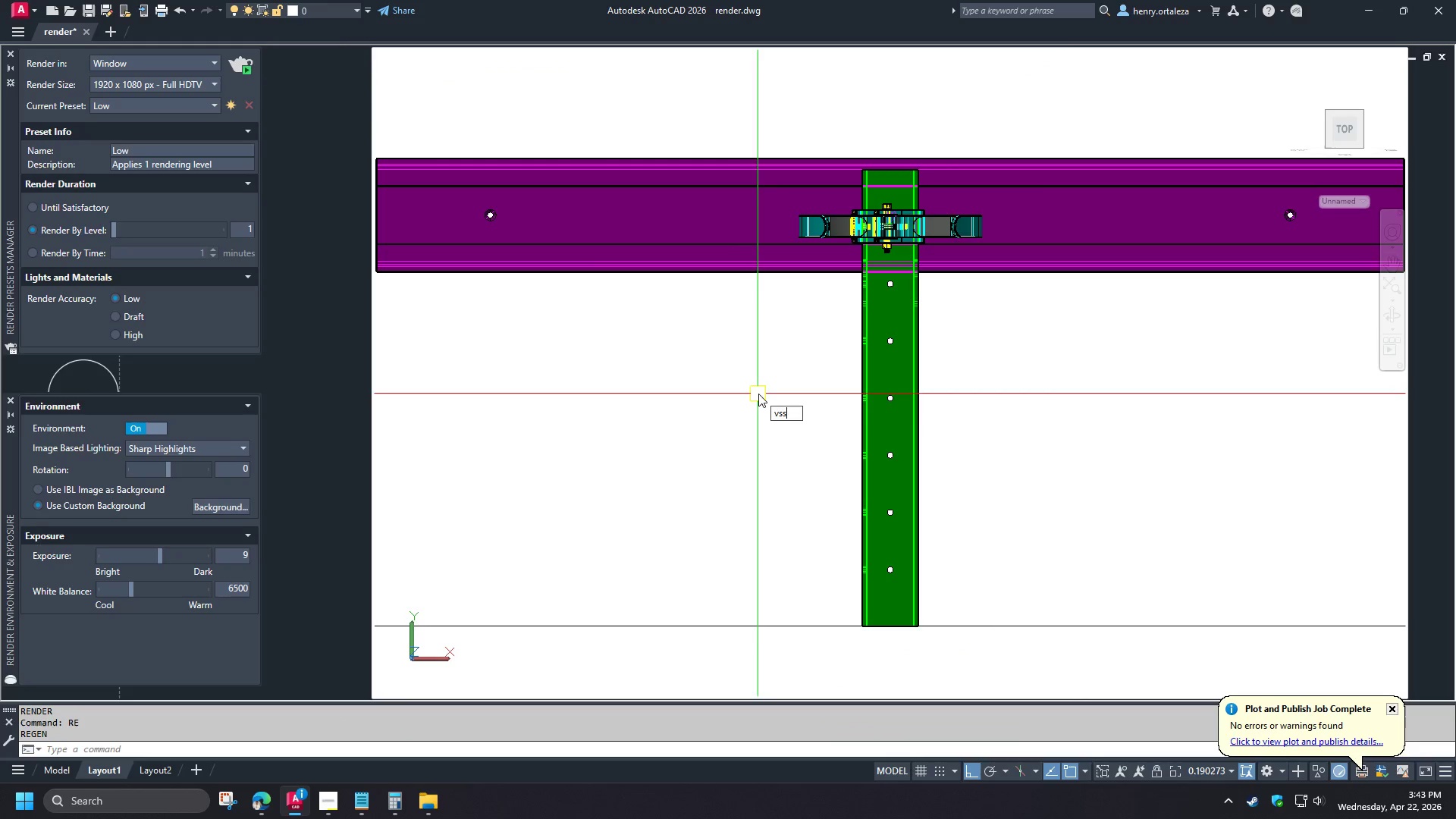 
type(s  rr )
 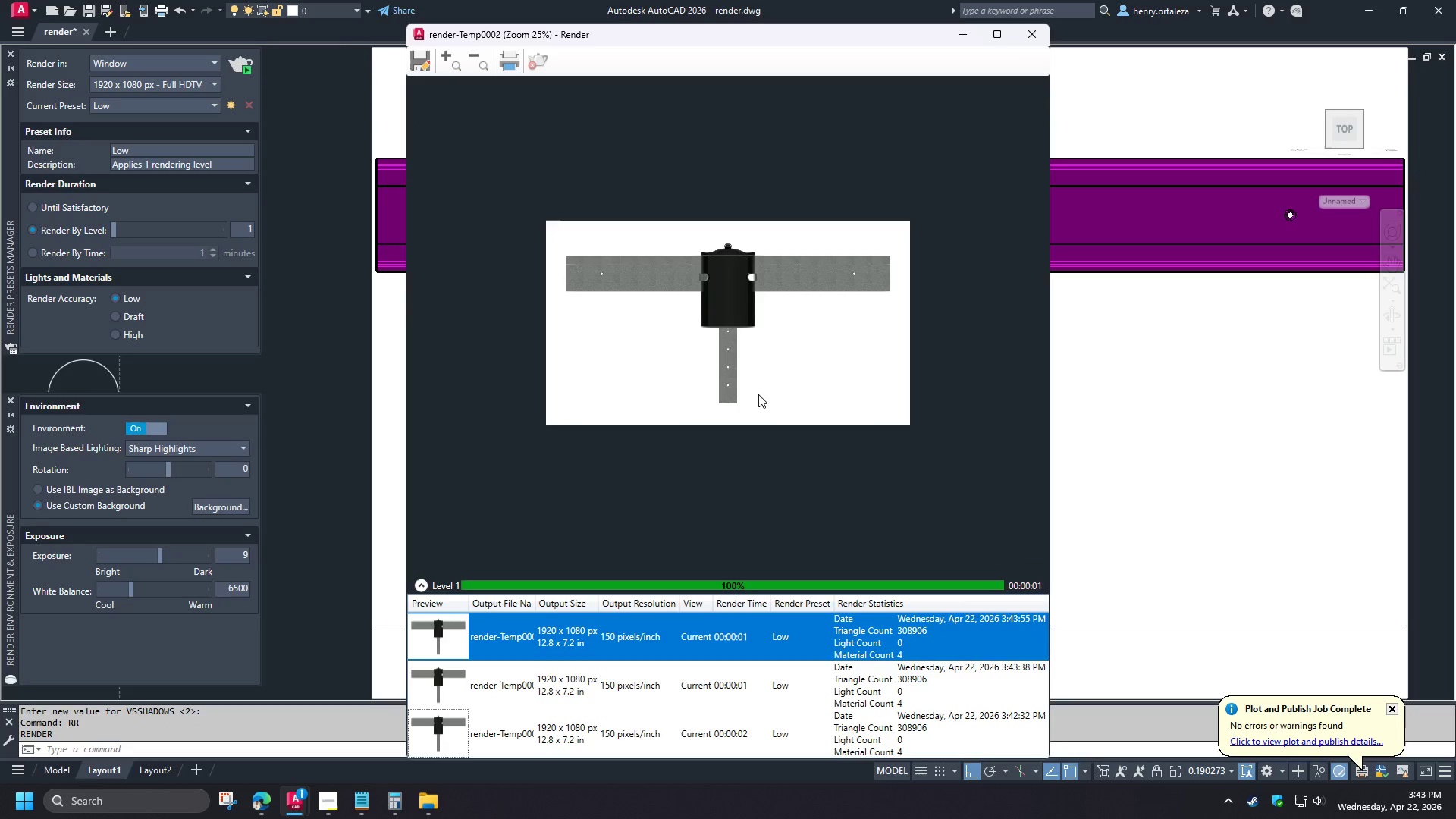 
left_click([1039, 34])
 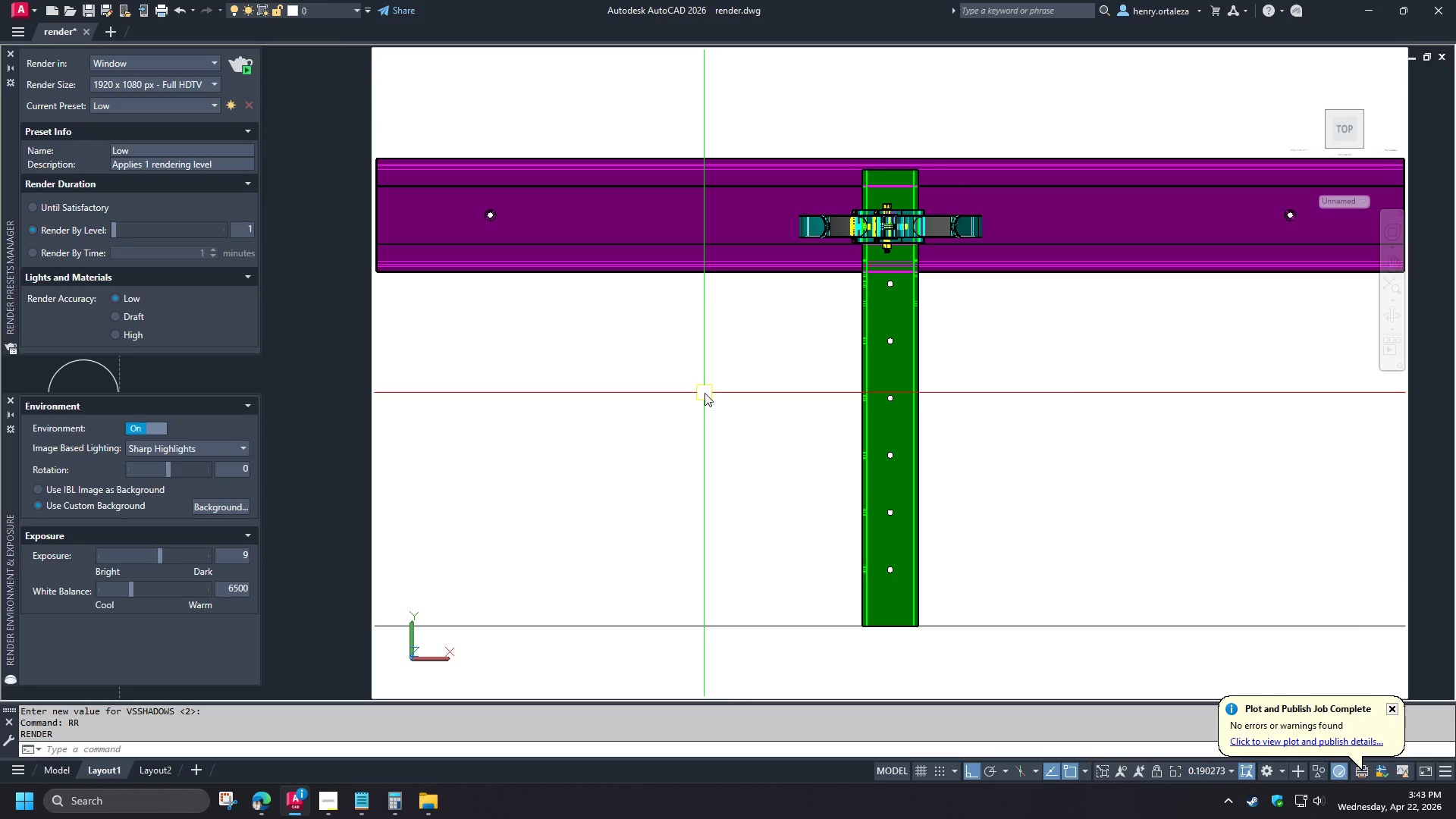 
type(la)
 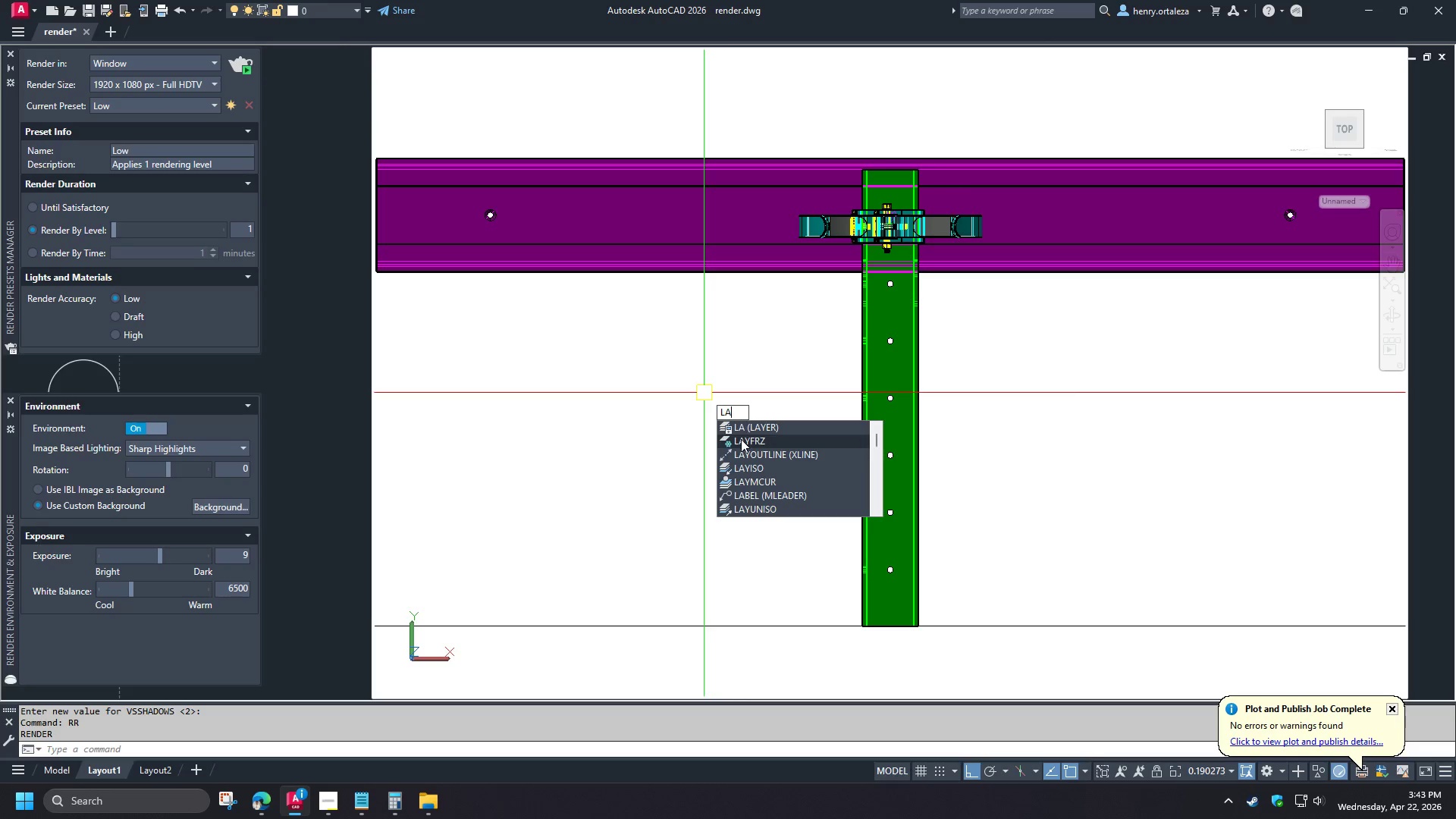 
left_click([741, 439])
 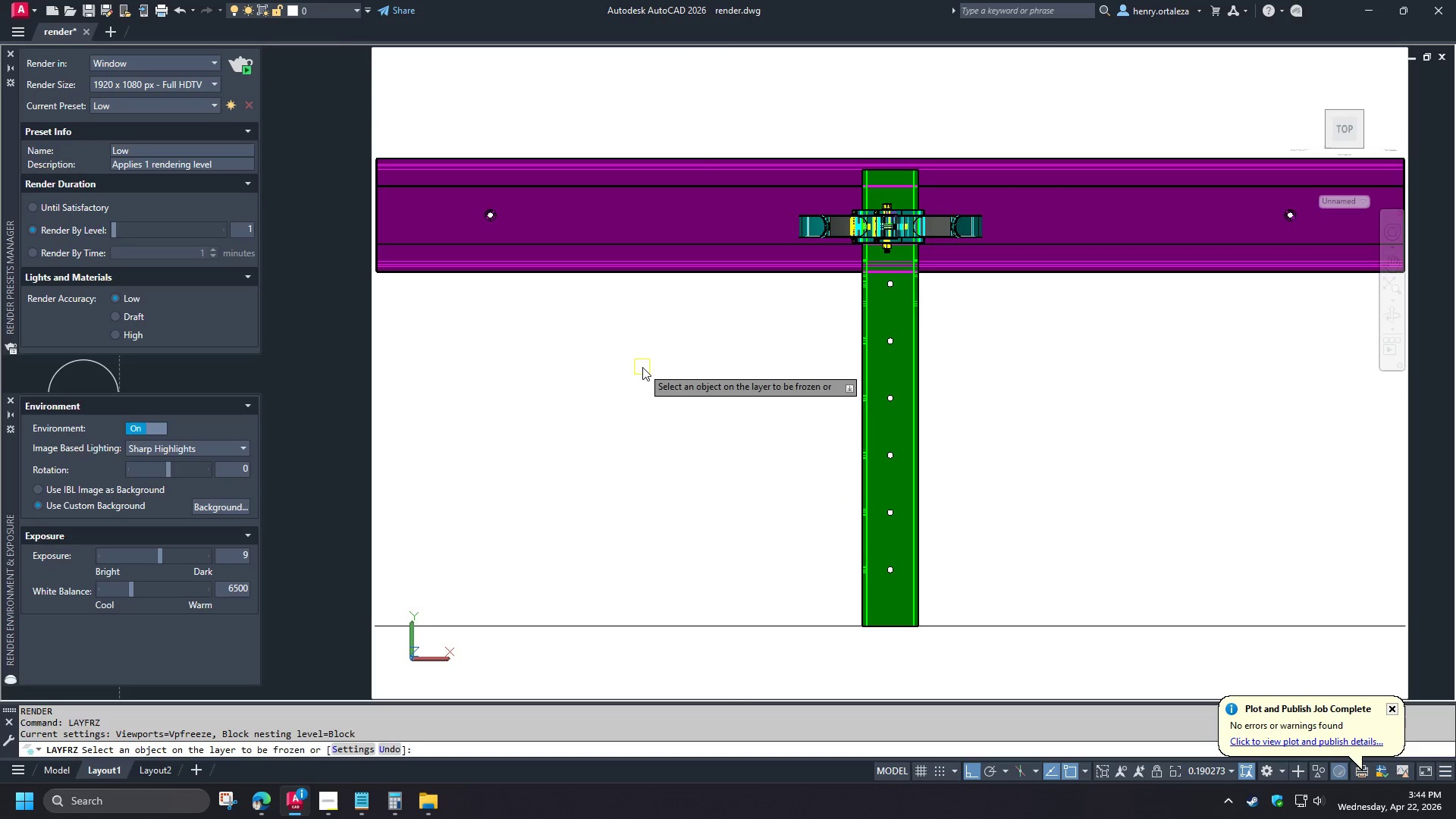 
key(Escape)
type(la)
 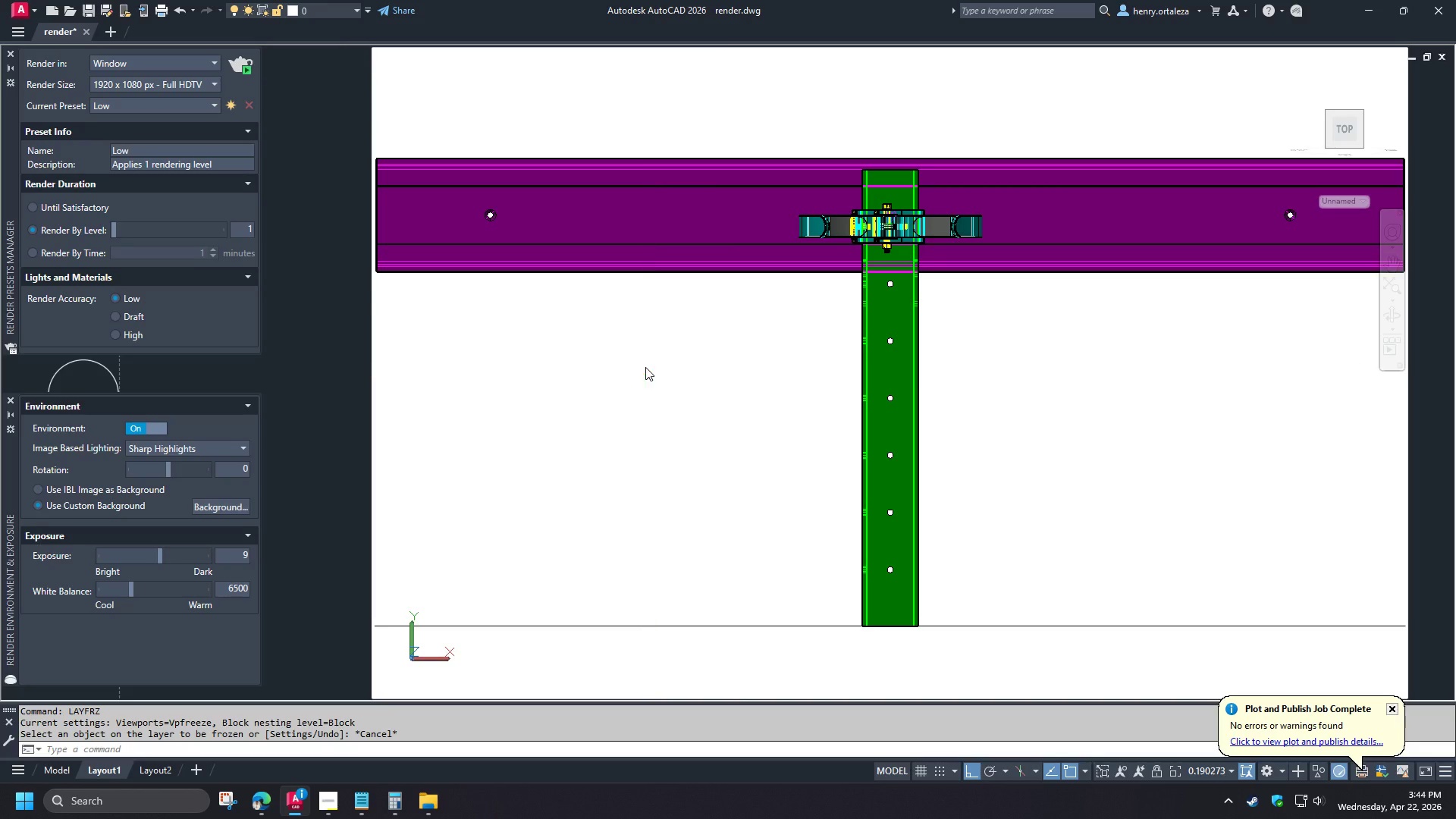 
key(Space)
 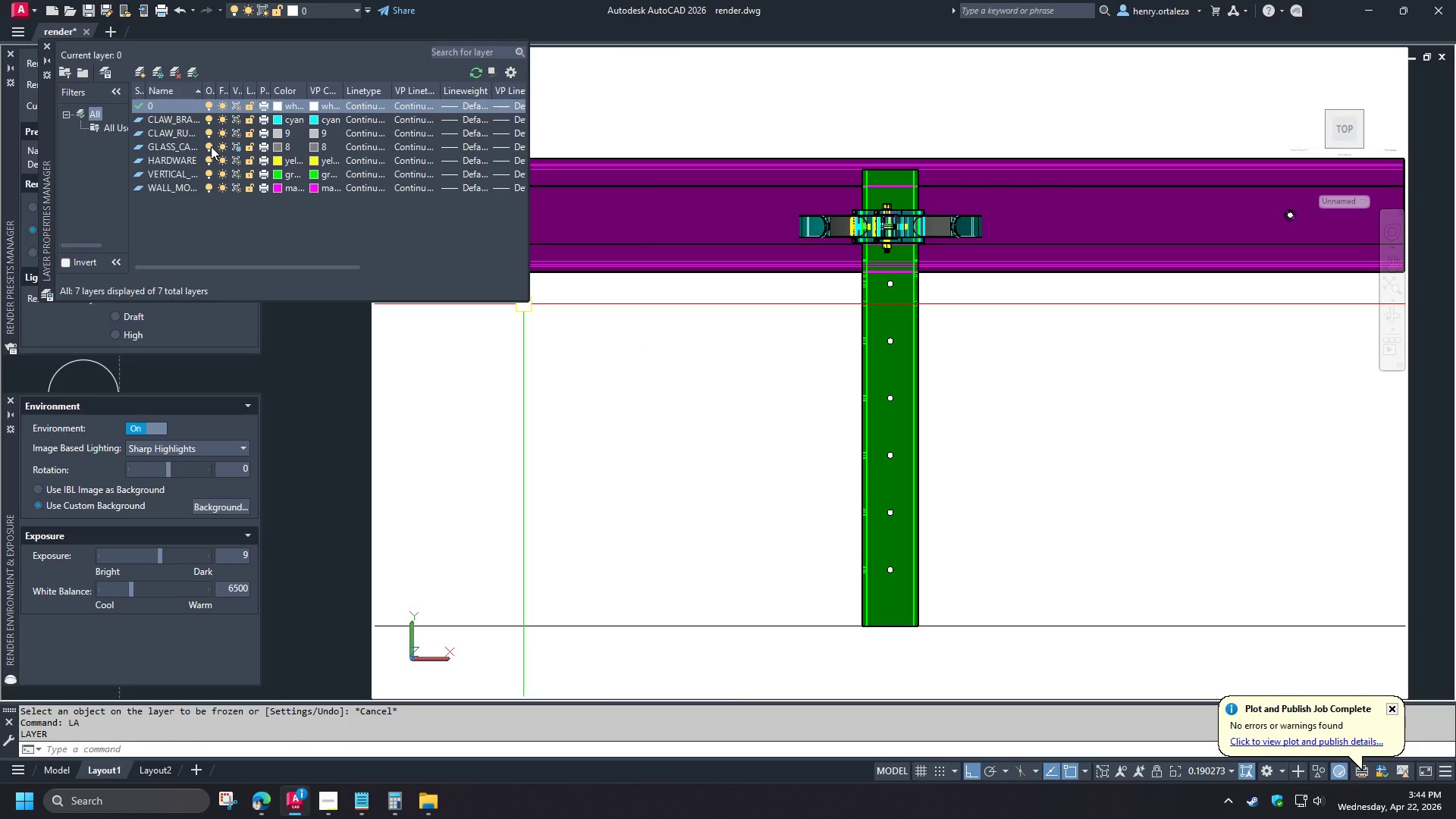 
wait(6.17)
 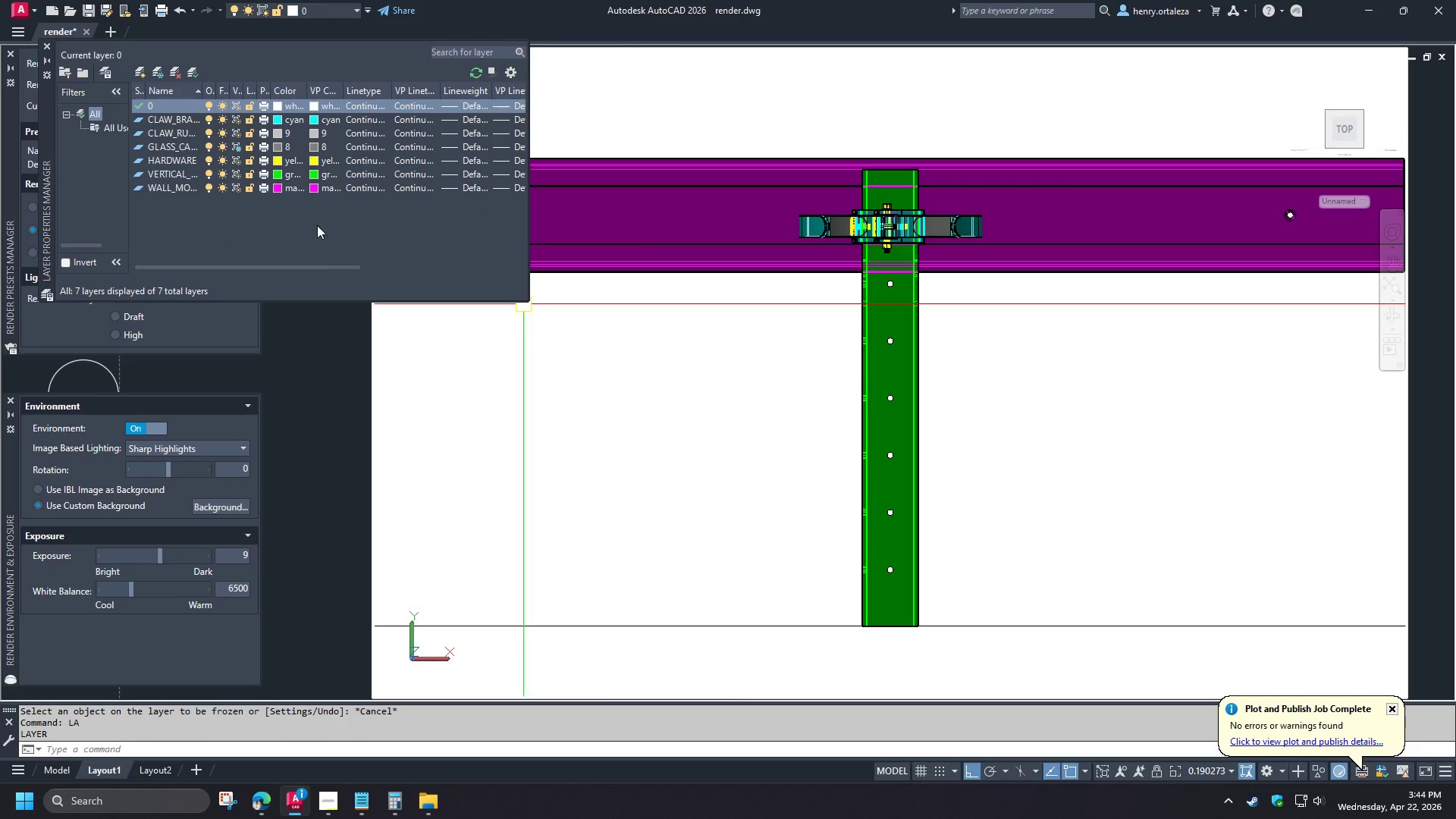 
left_click([211, 146])
 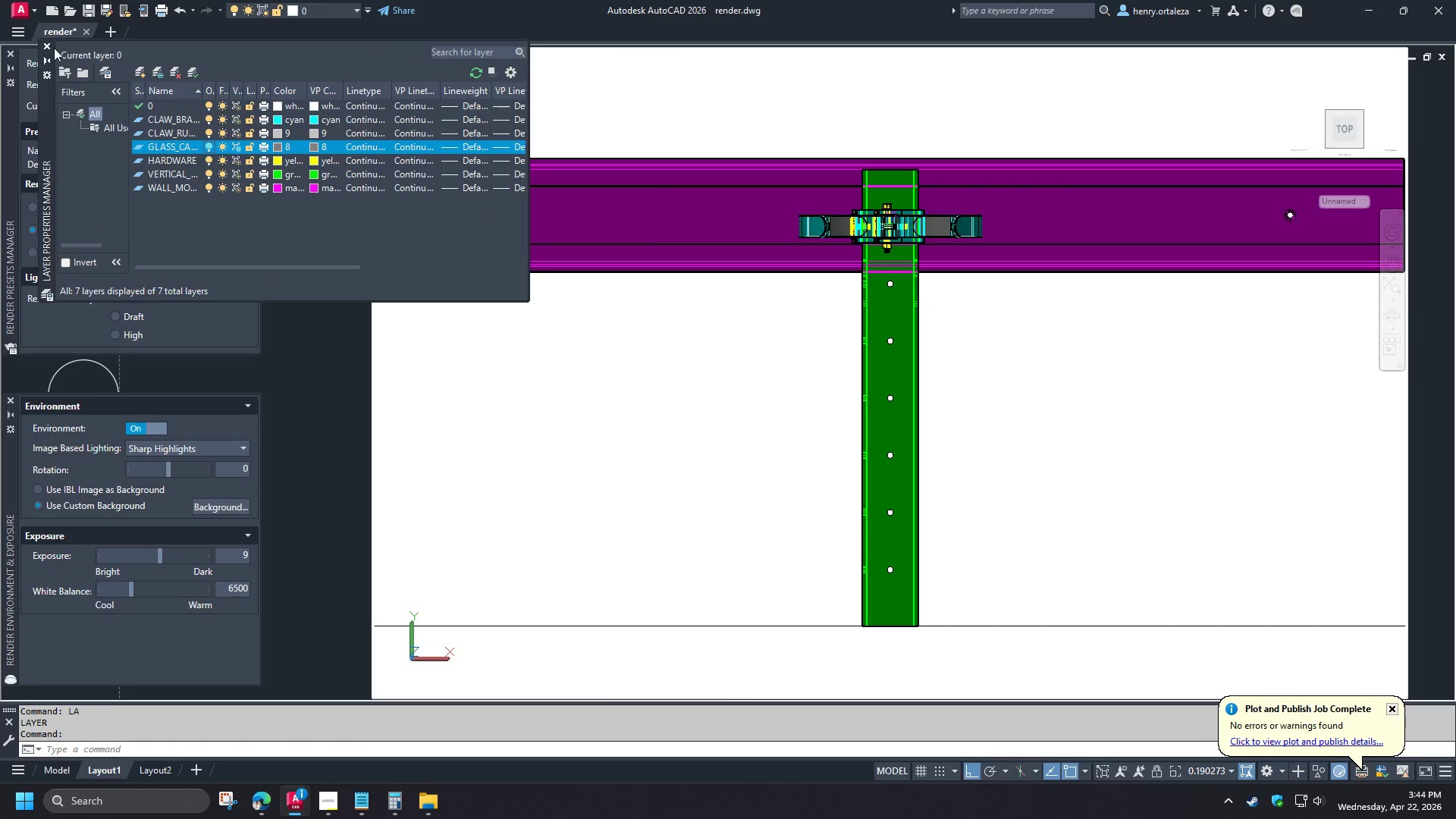 
left_click([48, 45])
 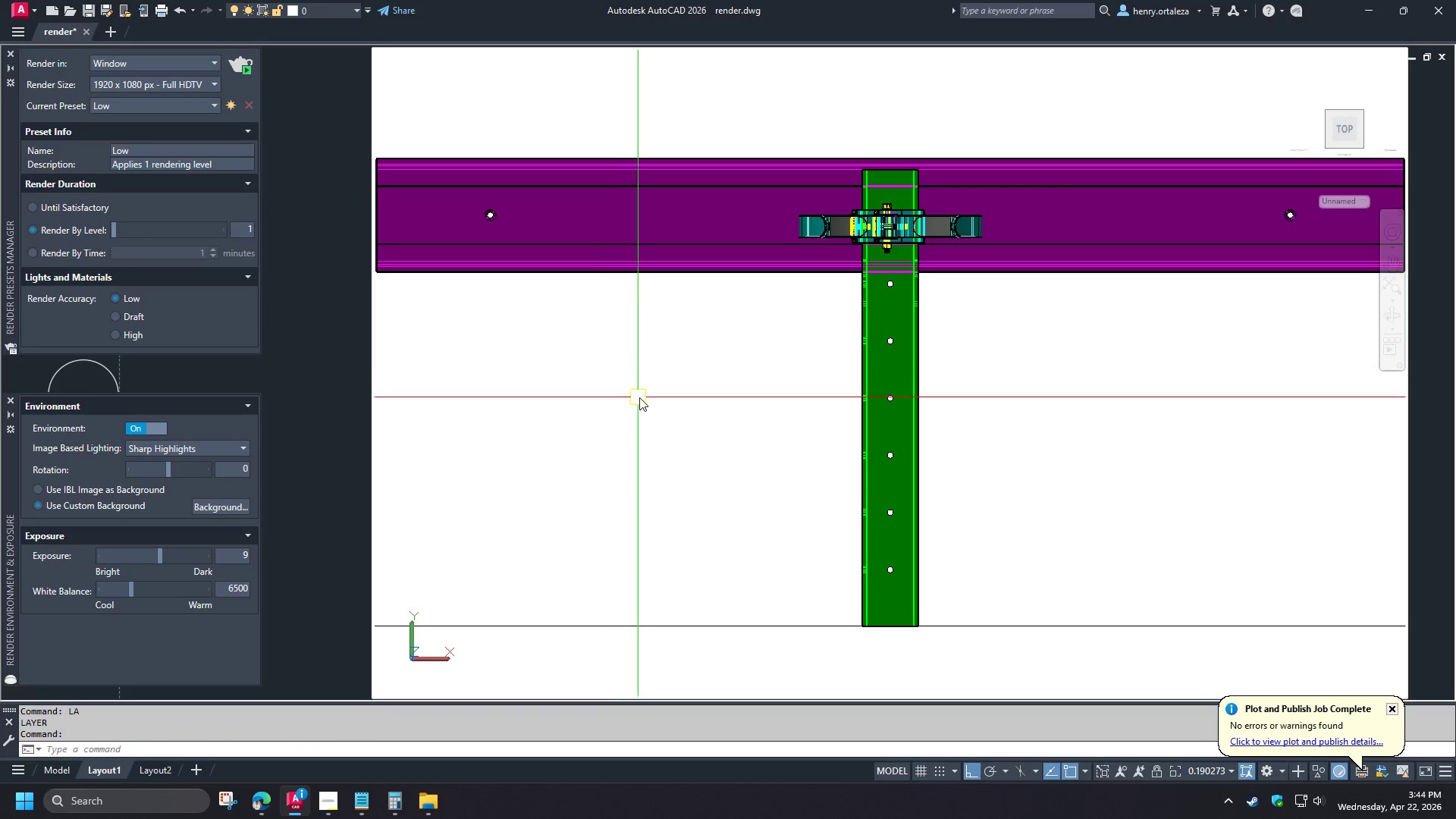 
type(rr )
 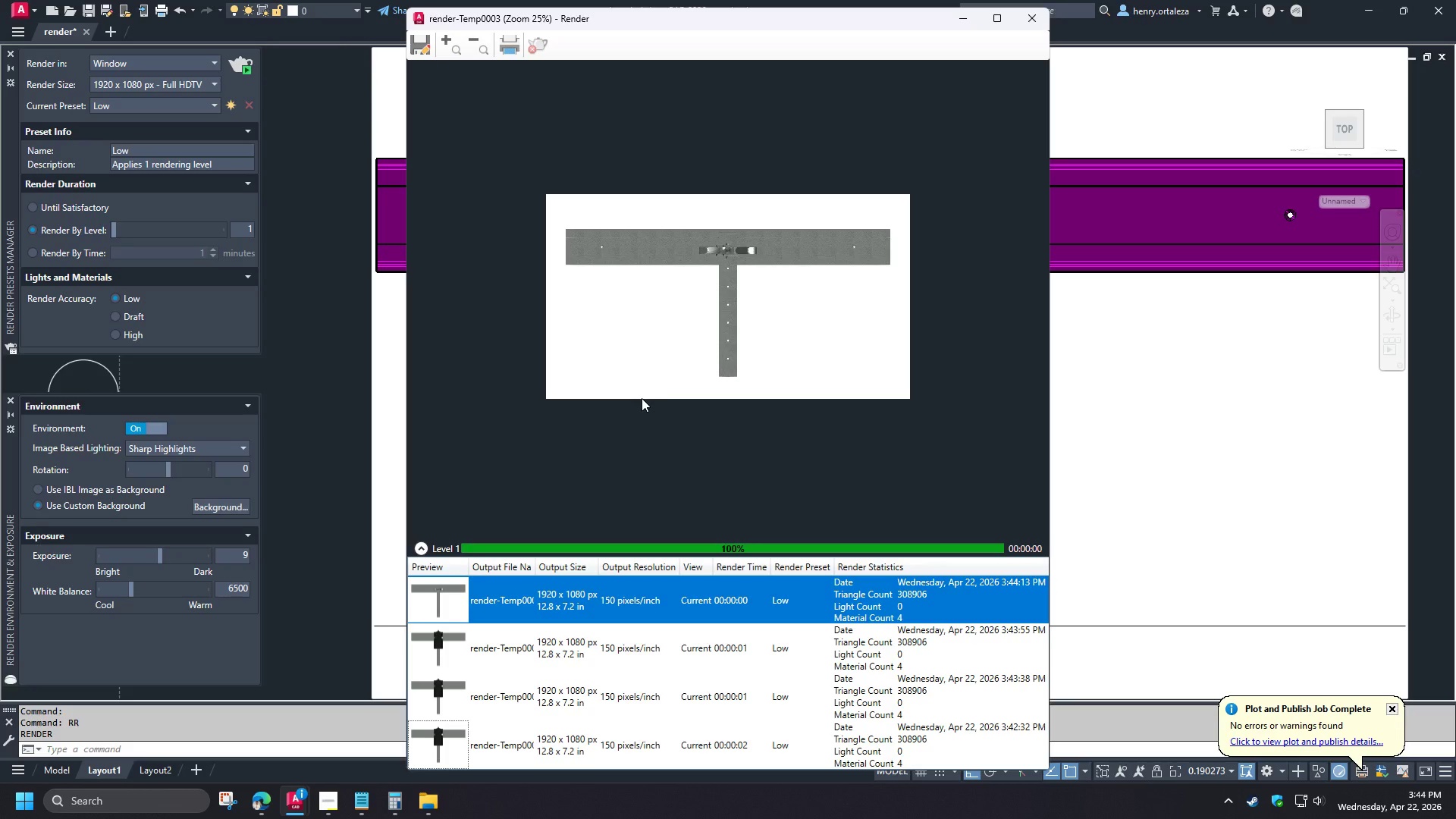 
scroll: coordinate [738, 113], scroll_direction: up, amount: 4.0
 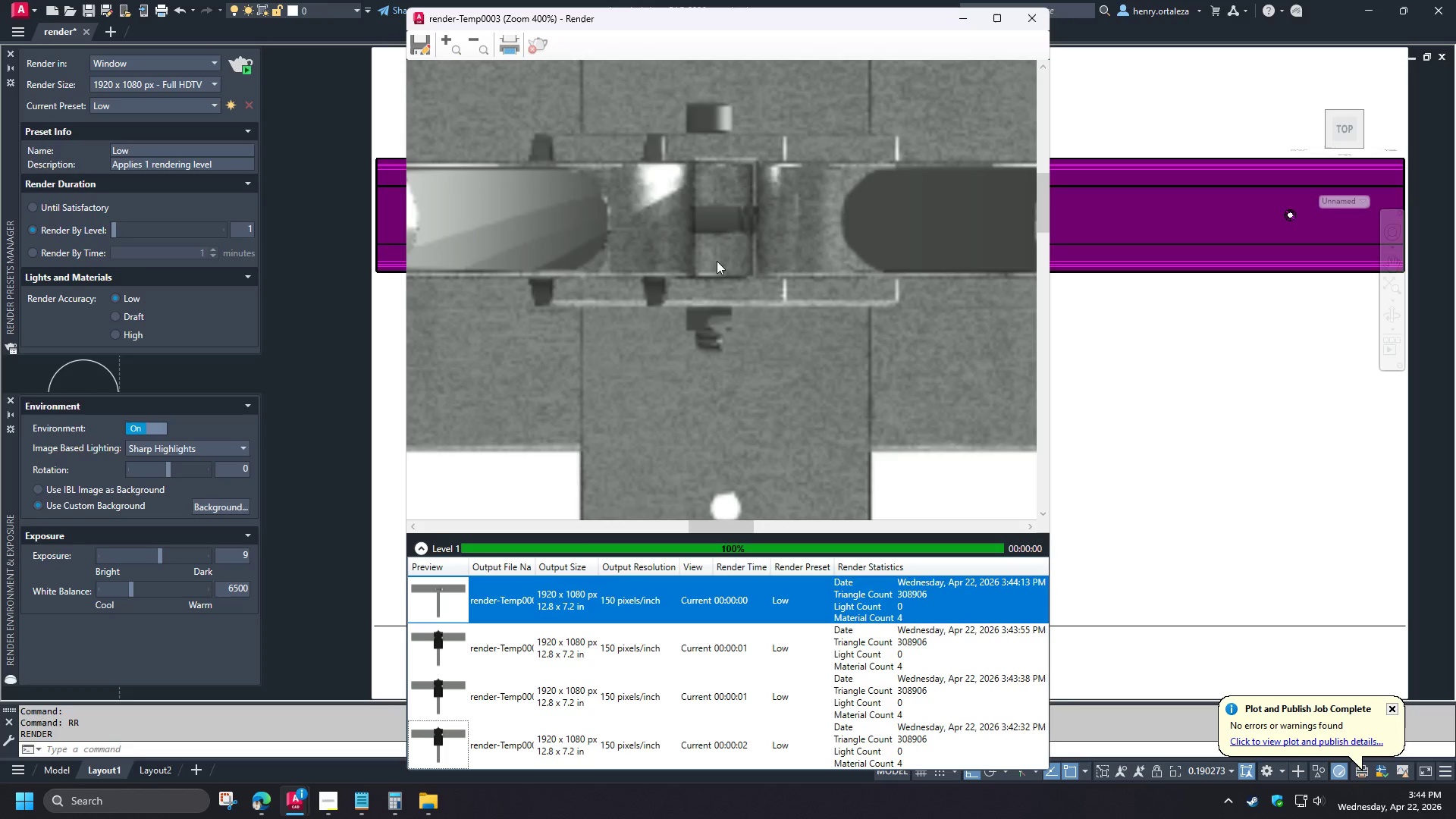 
scroll: coordinate [714, 273], scroll_direction: down, amount: 1.0
 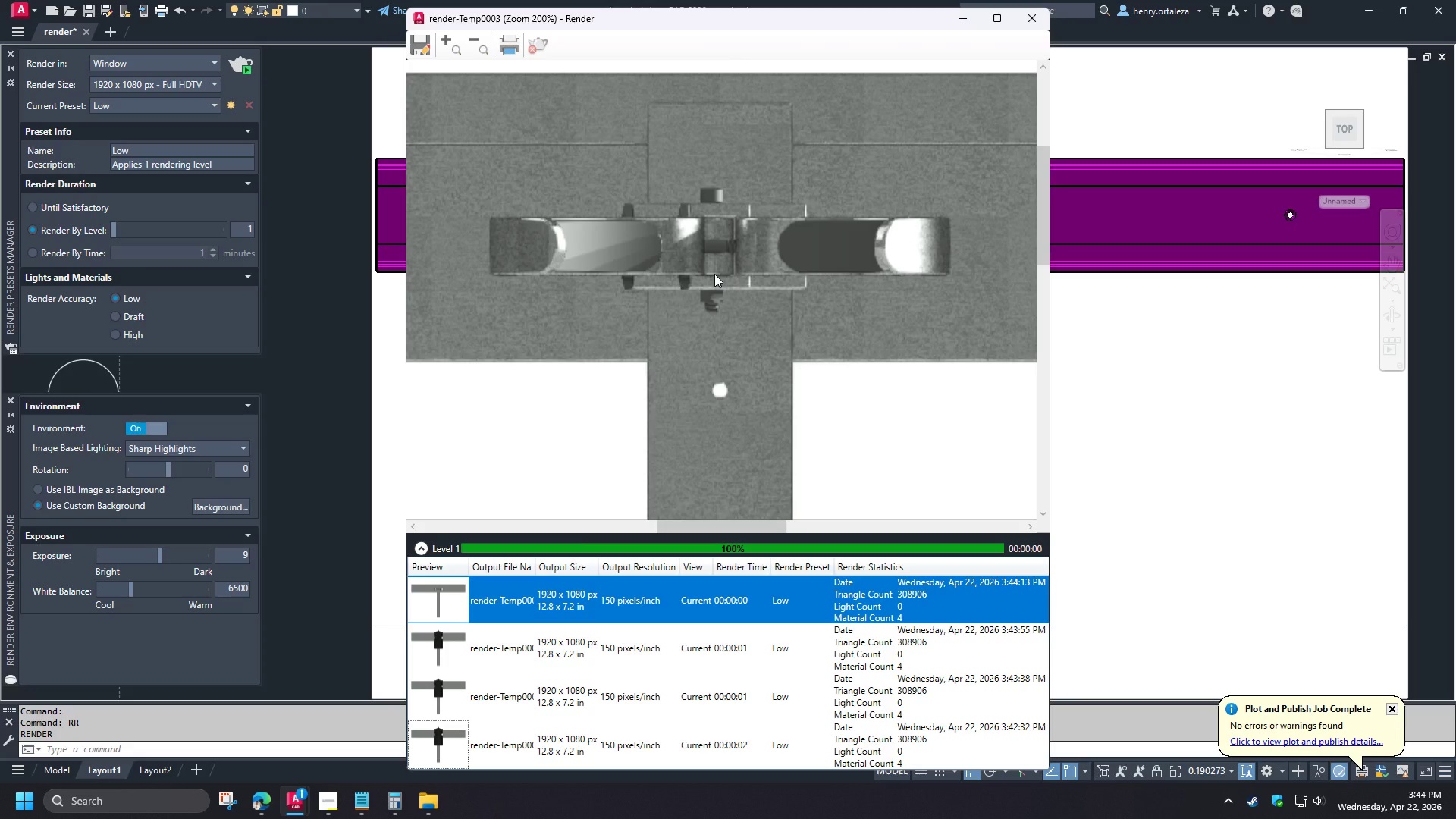 
wait(5.45)
 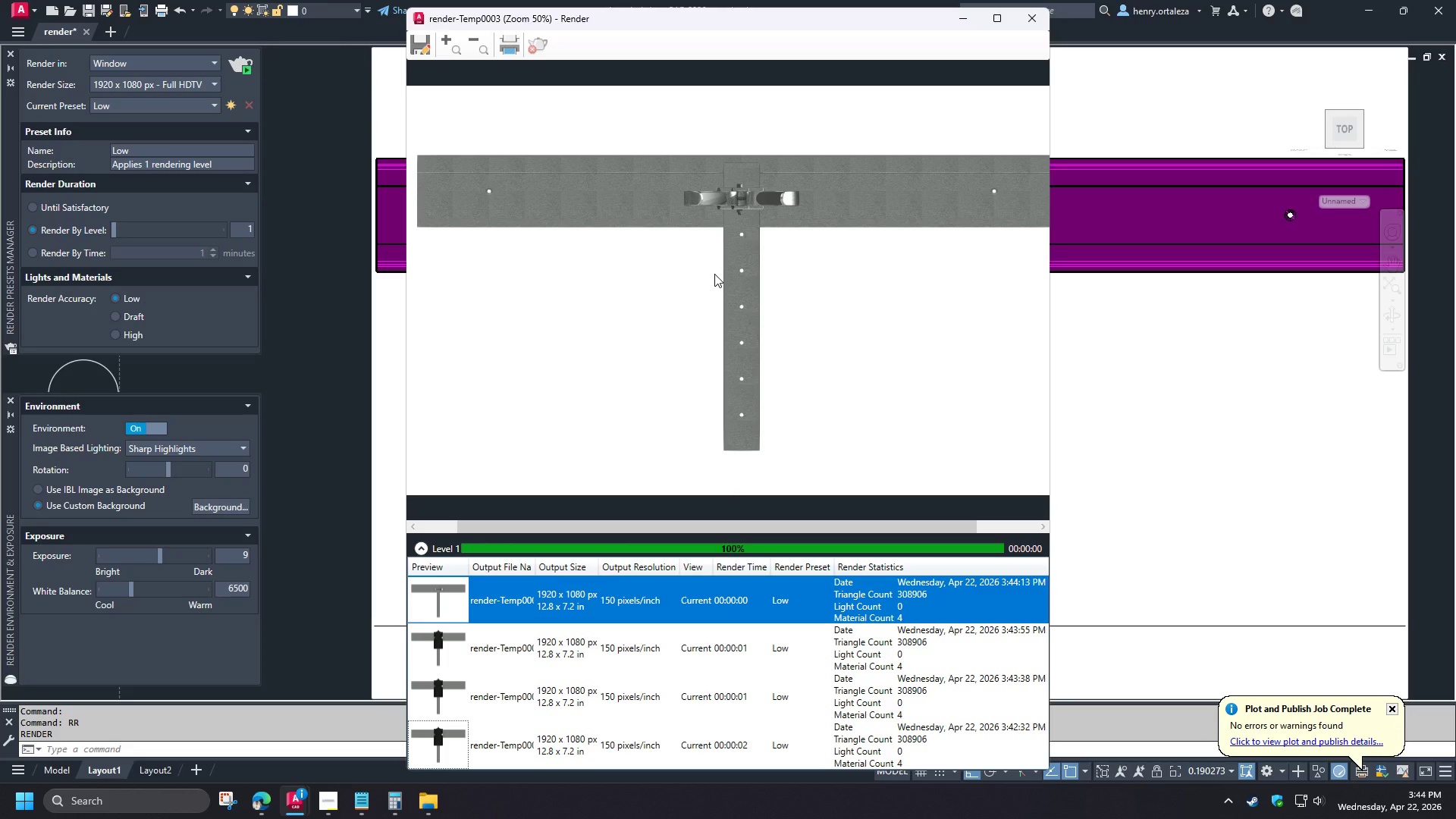 
left_click([1043, 20])
 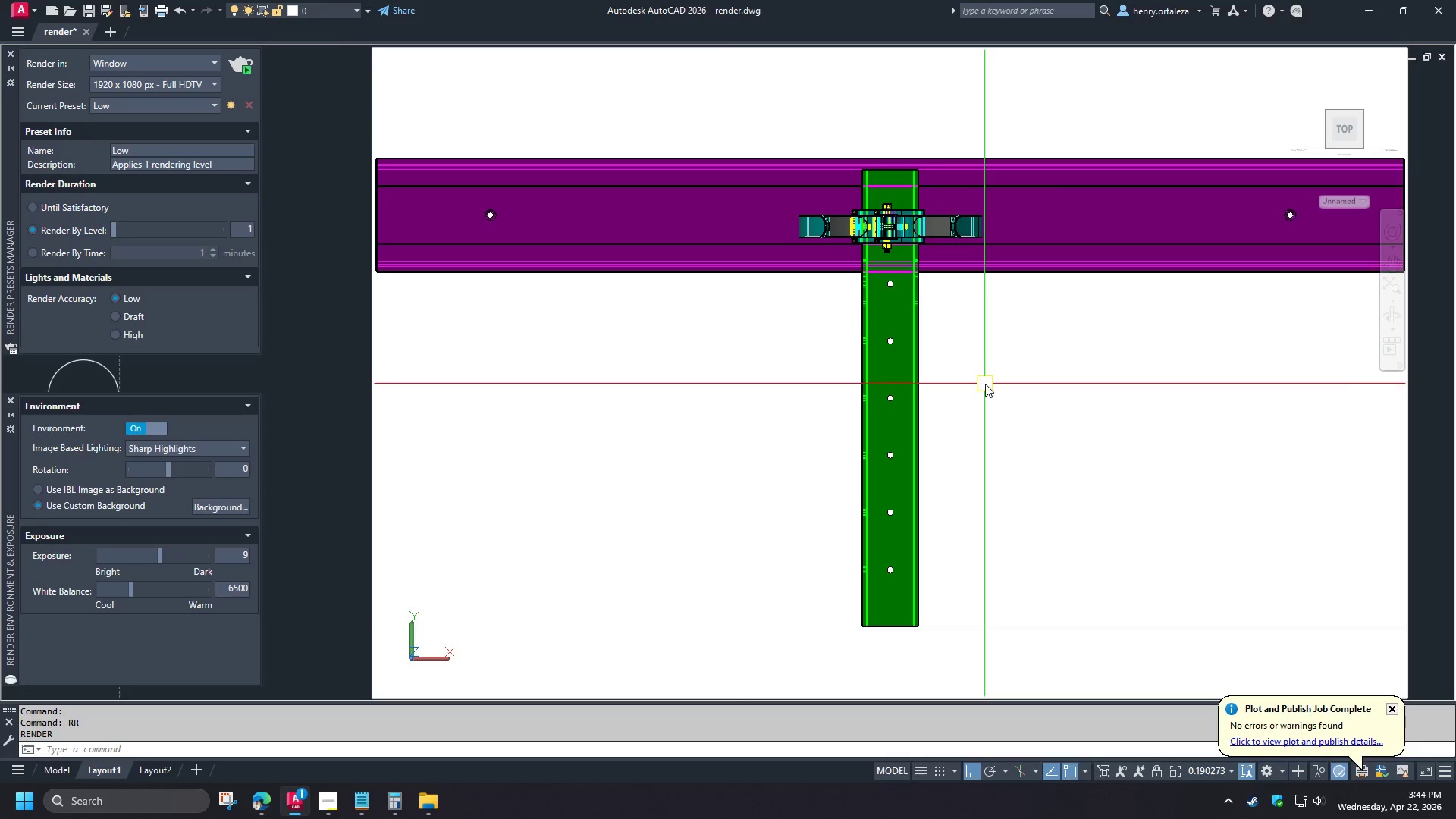 
scroll: coordinate [714, 274], scroll_direction: down, amount: 2.0
 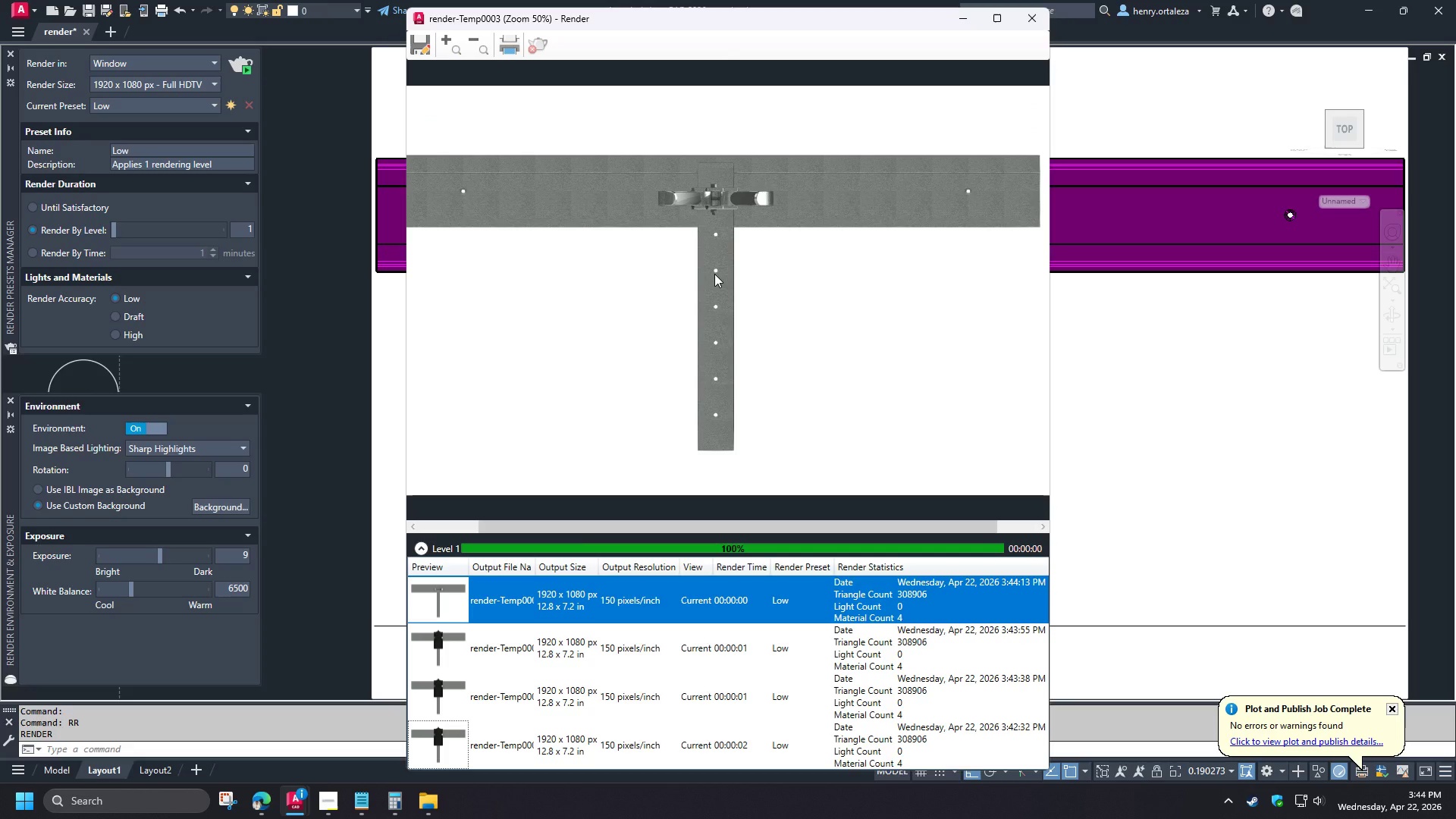 
key(R)
 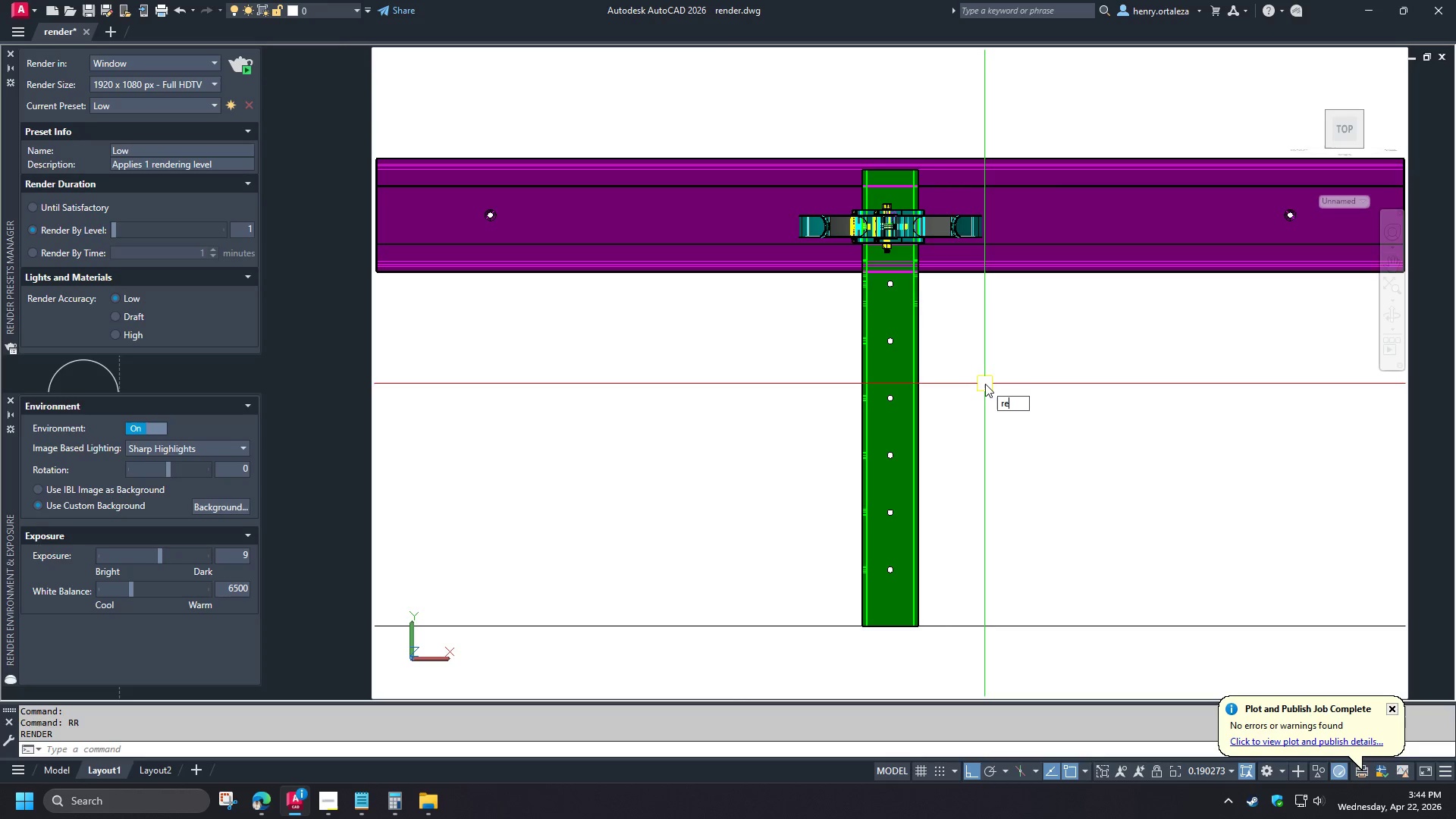 
scroll: coordinate [714, 274], scroll_direction: down, amount: 1.0
 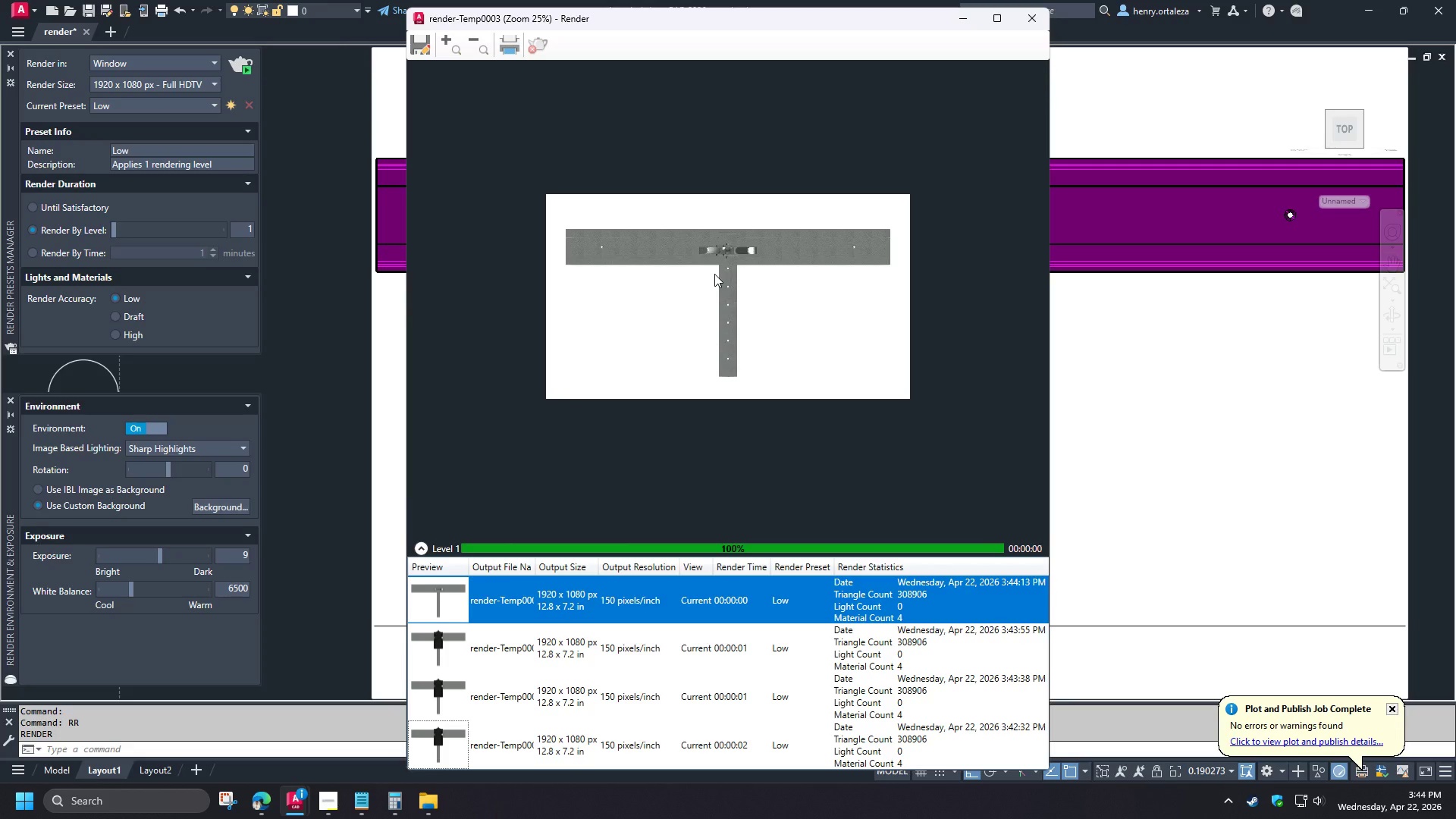 
key(E)
 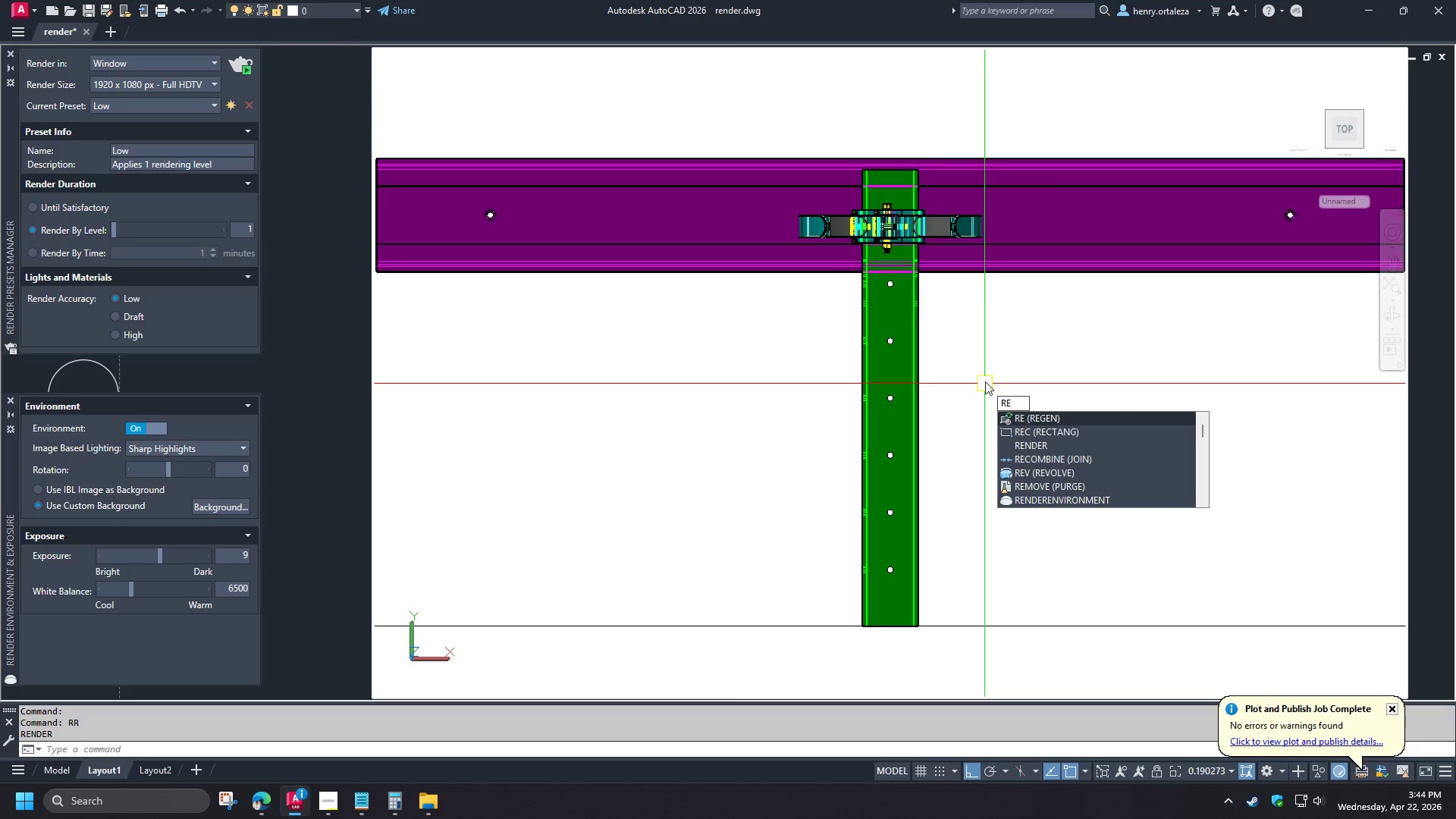 
scroll: coordinate [714, 274], scroll_direction: up, amount: 1.0
 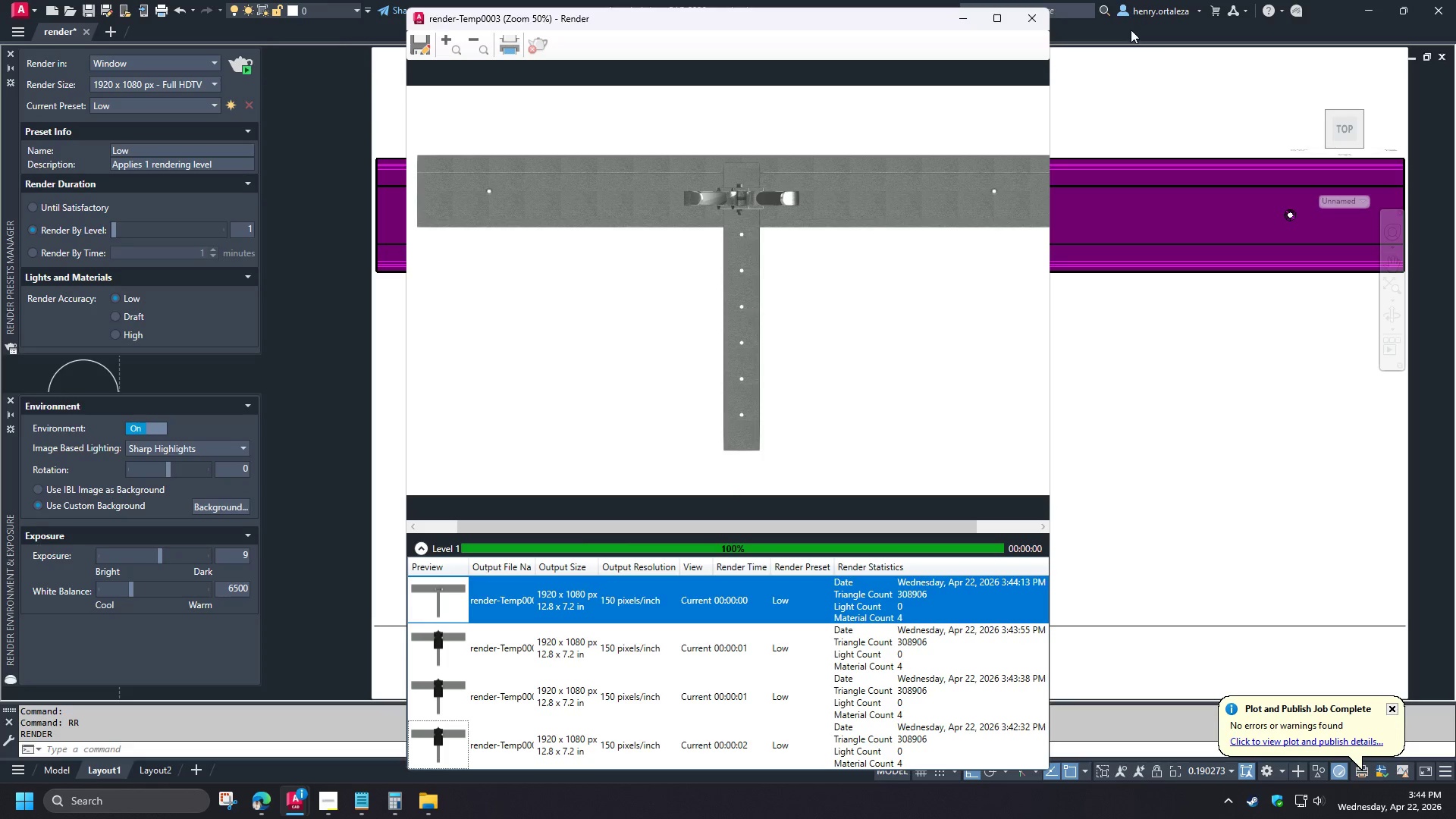 
key(Escape)
type(vs )
 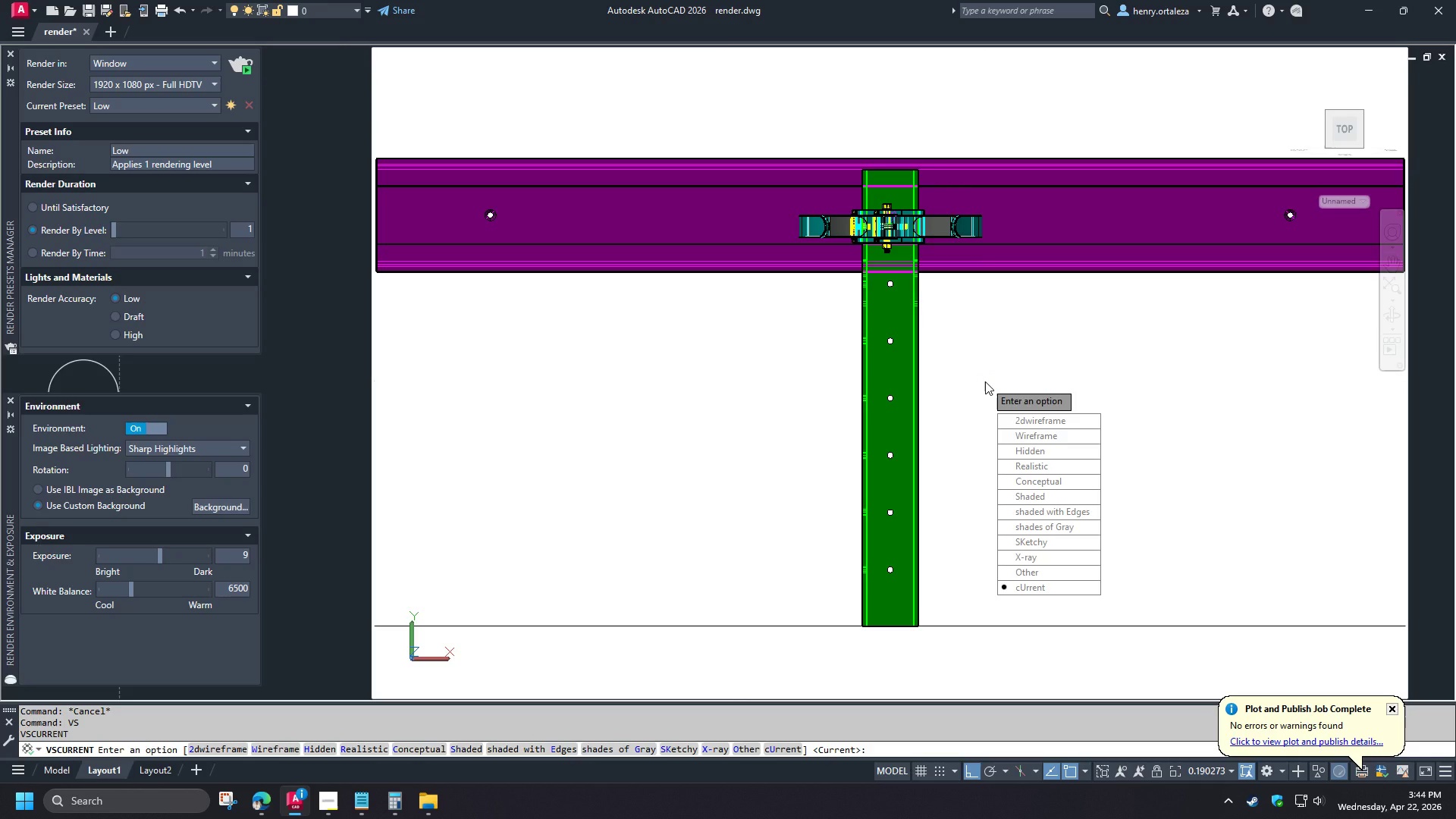 
wait(6.98)
 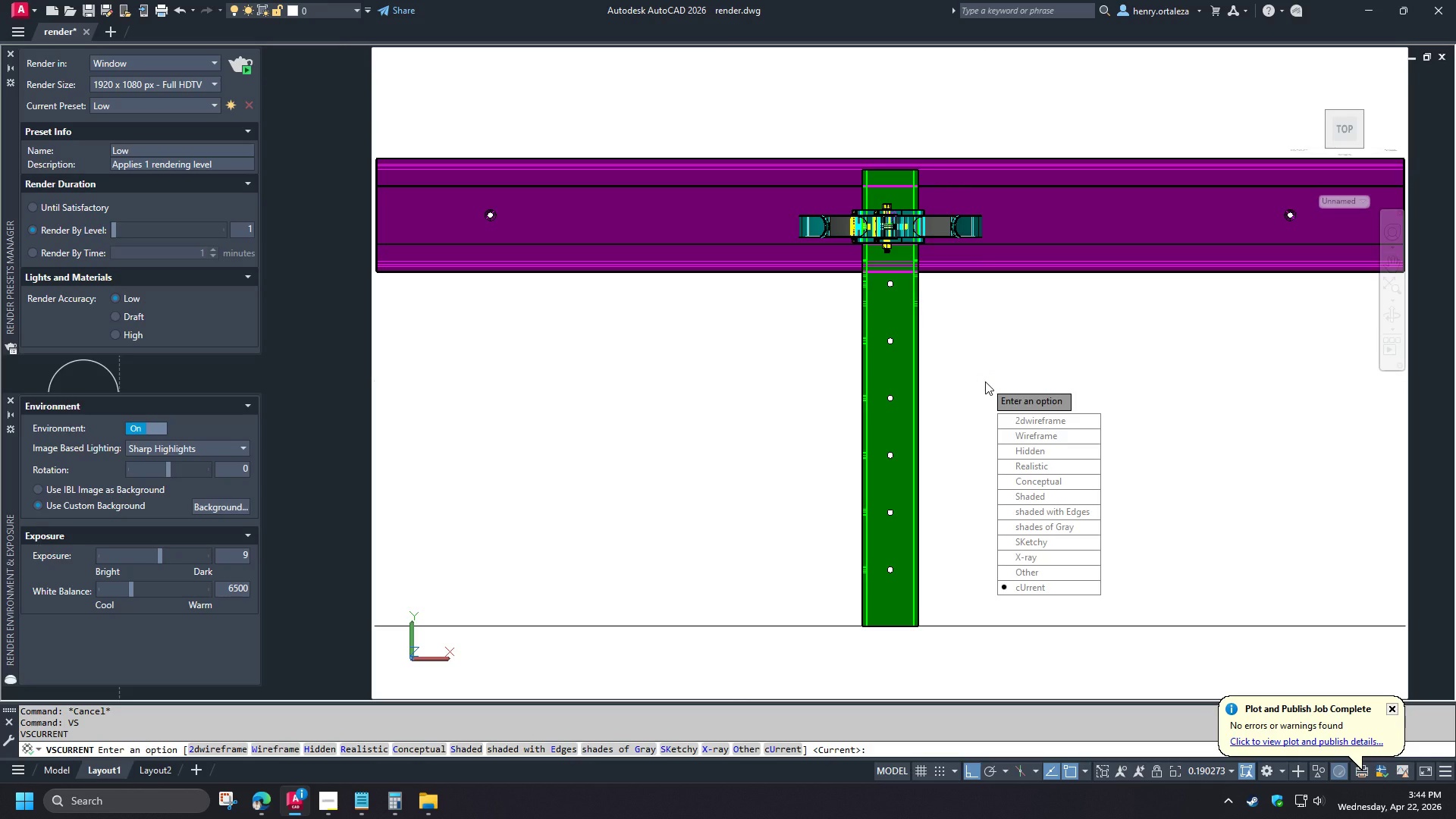 
key(G)
 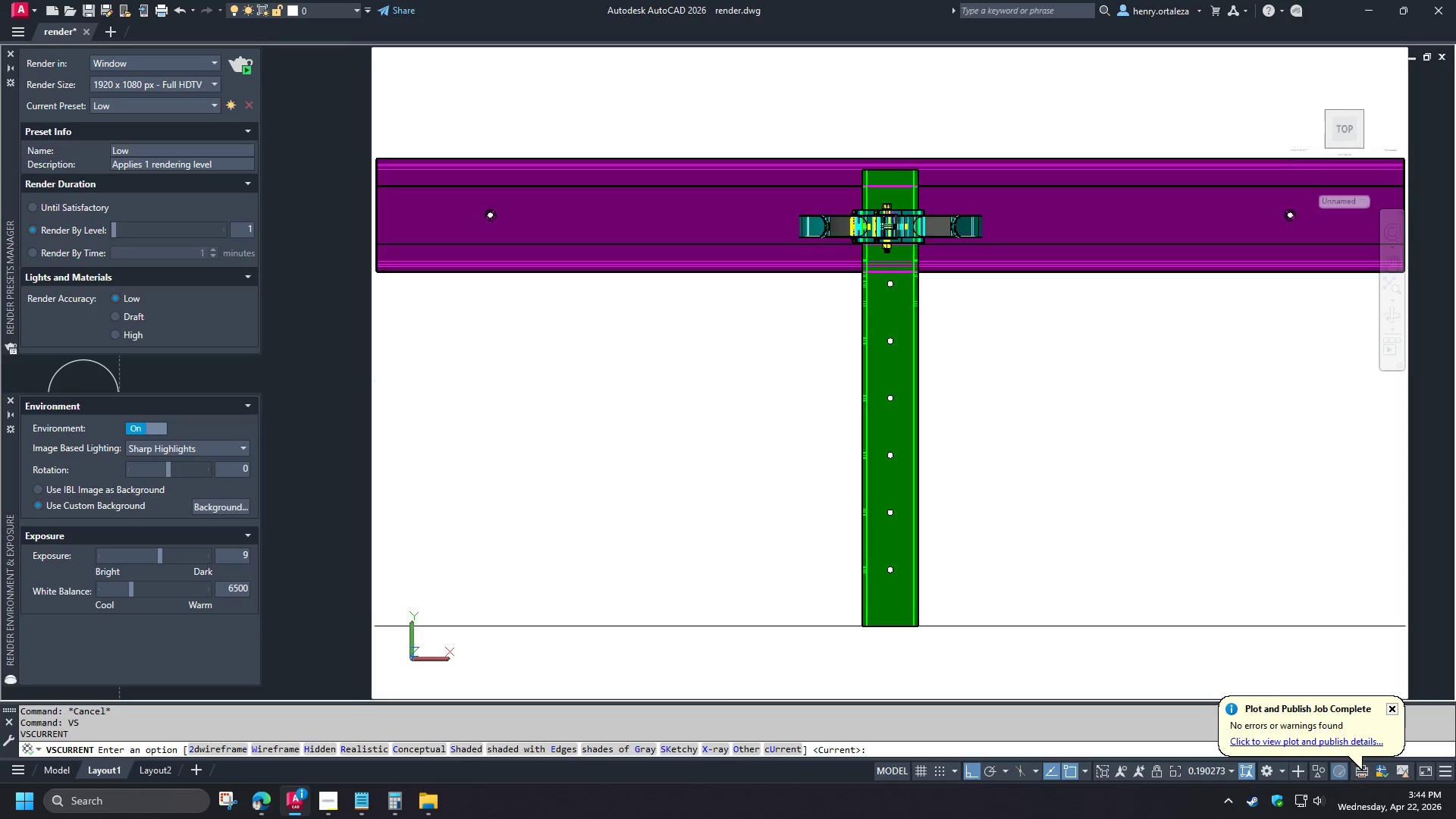 
key(Space)
 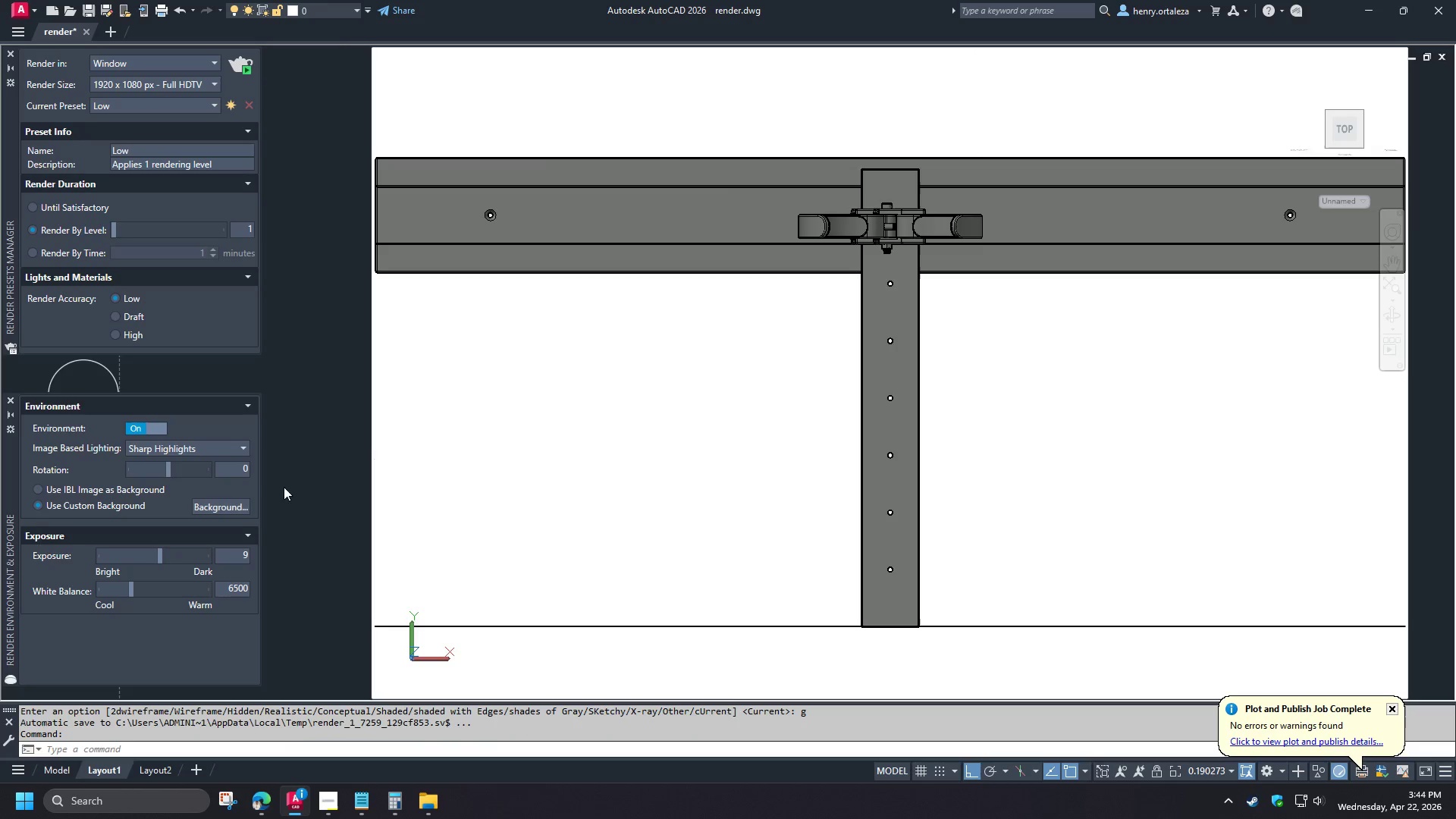 
left_click_drag(start_coordinate=[237, 550], to_coordinate=[249, 554])
 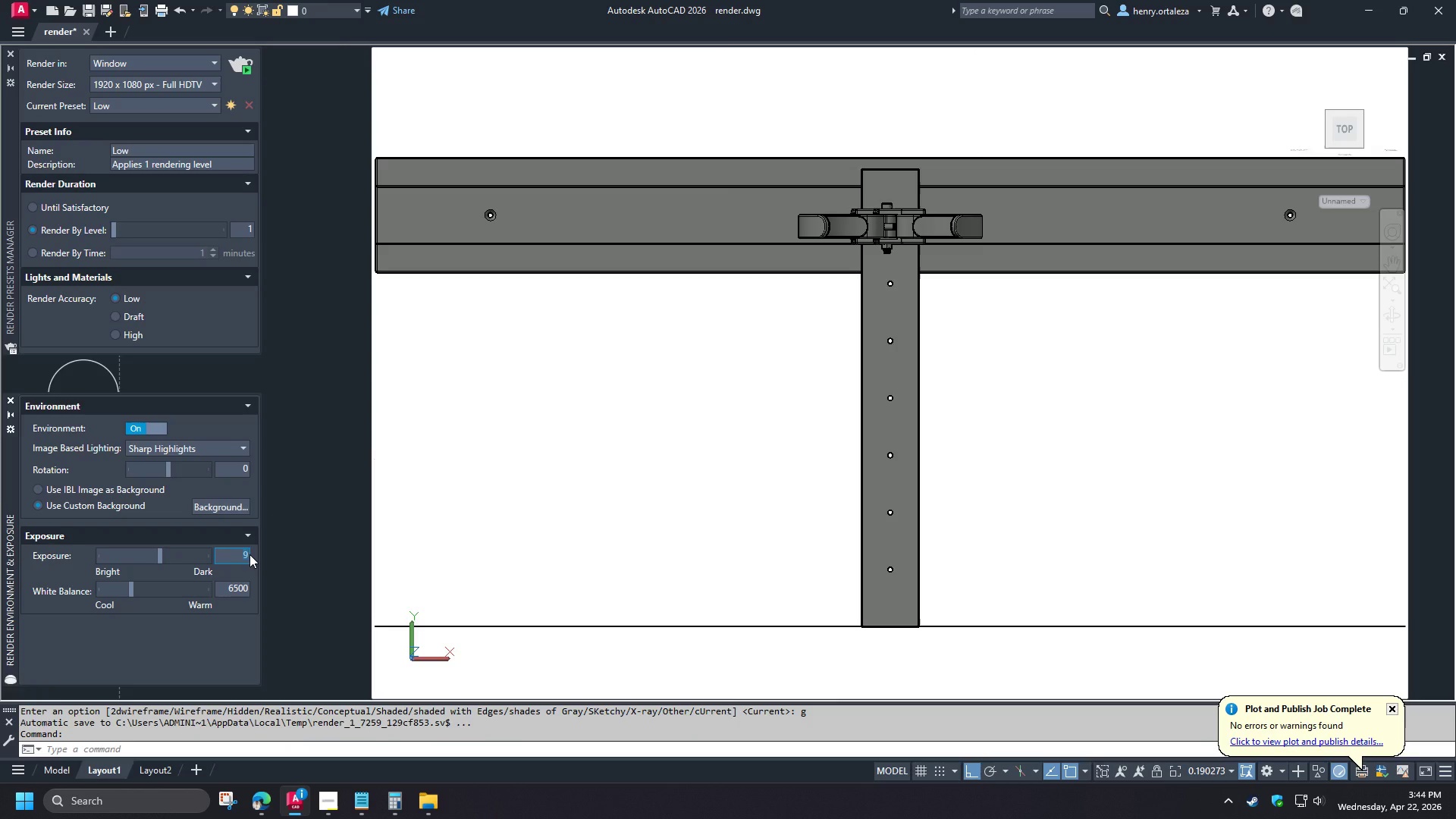 
key(8)
 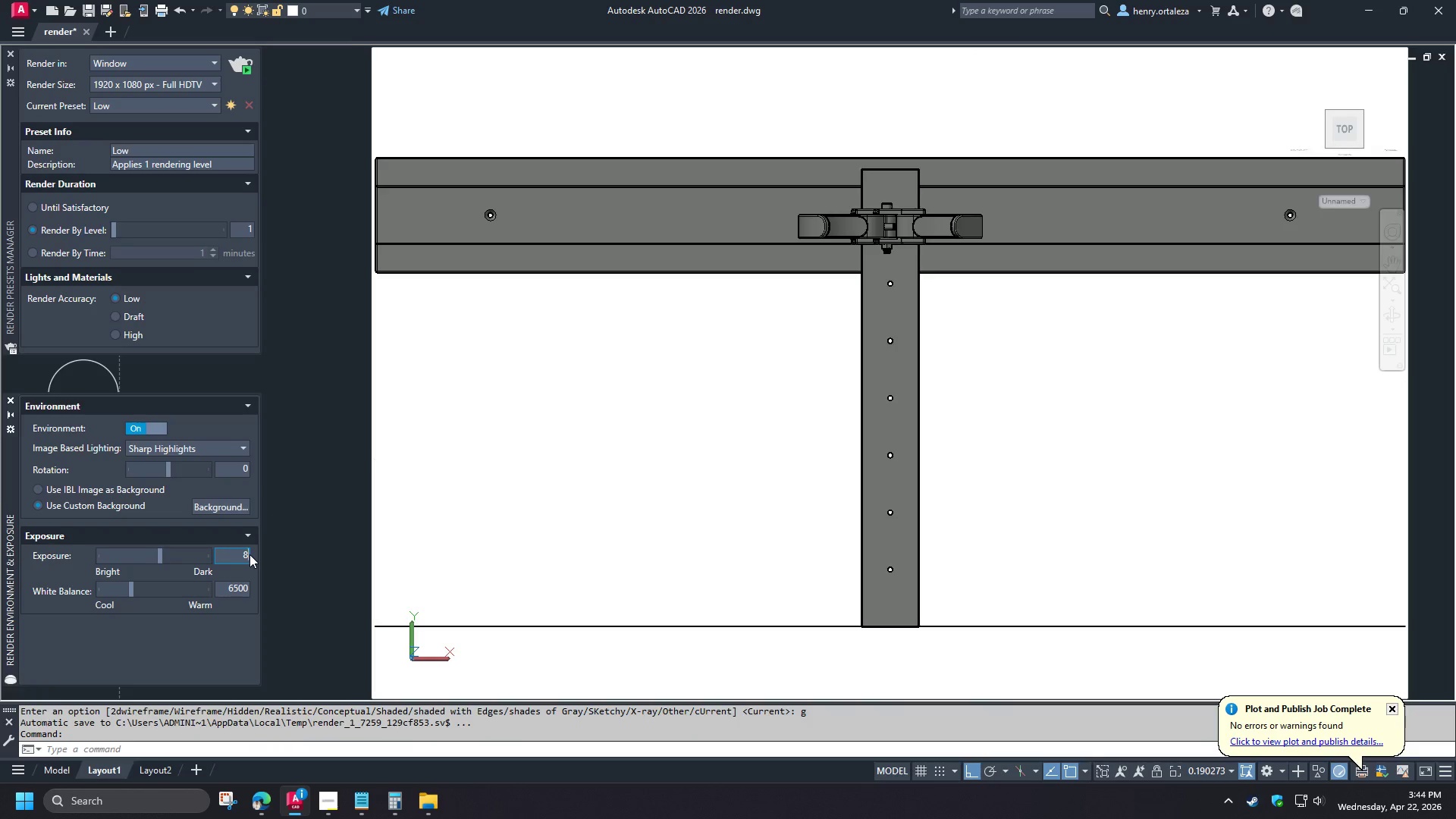 
key(NumpadEnter)
 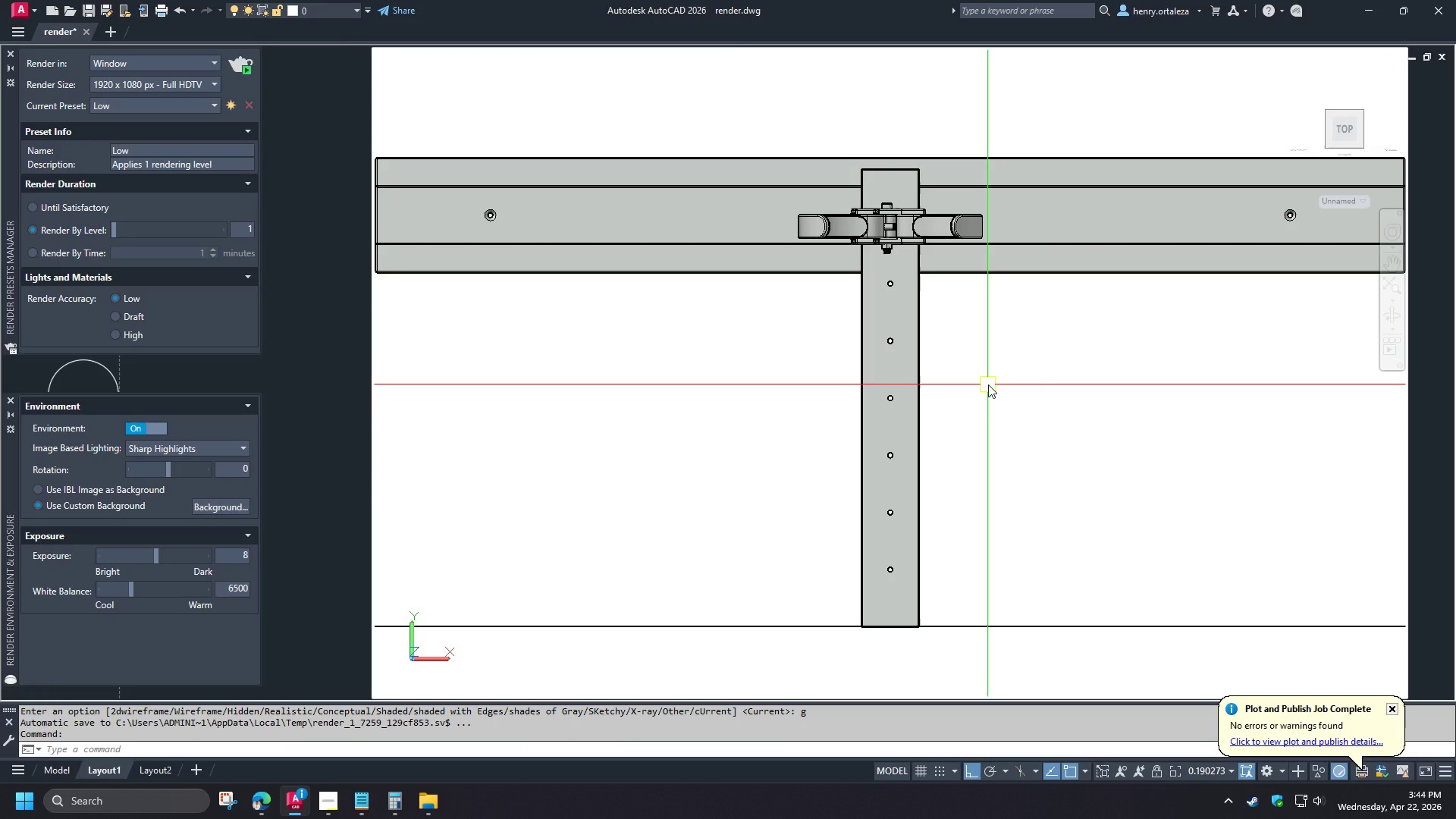 
wait(6.48)
 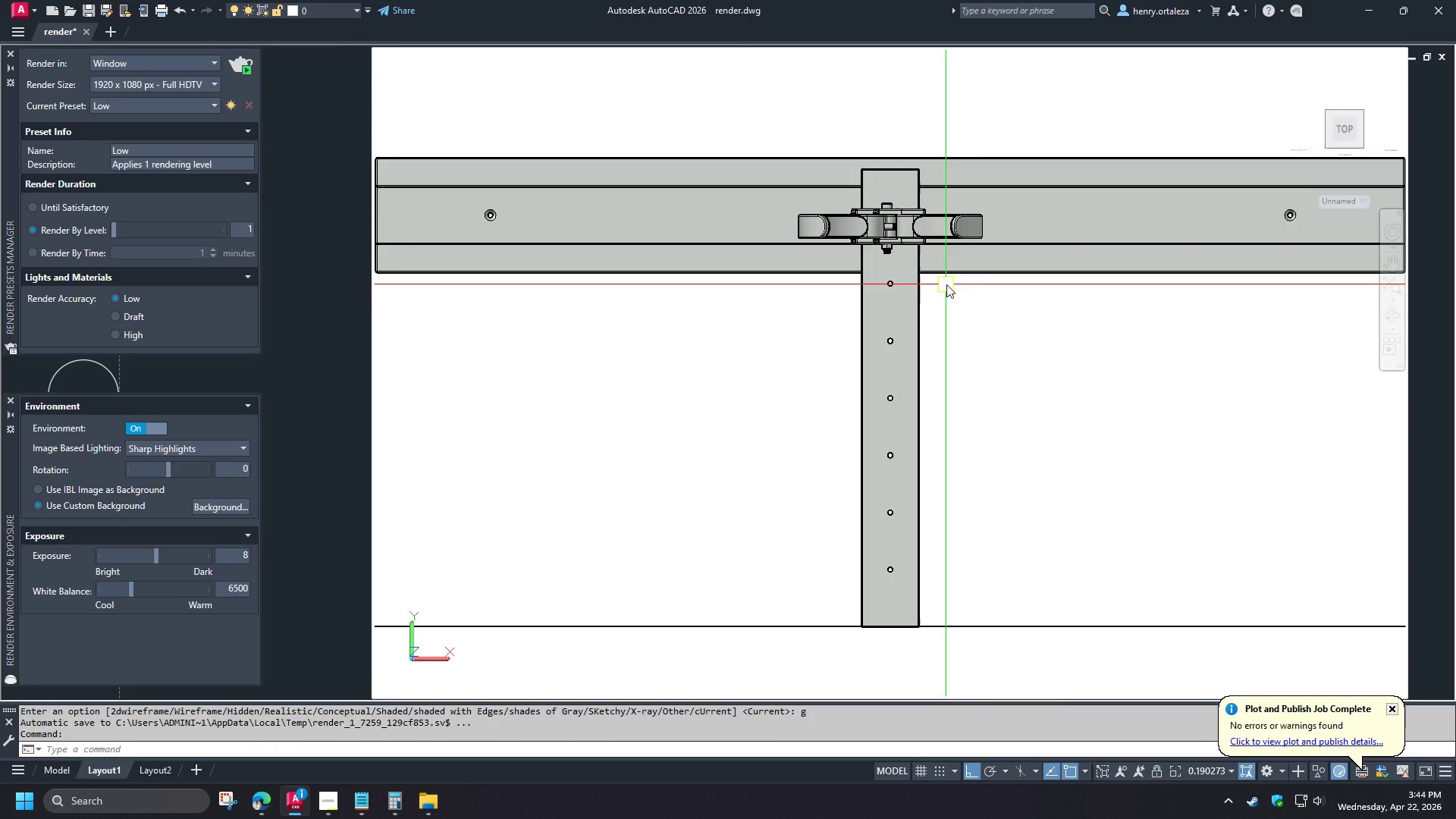 
left_click([130, 104])
 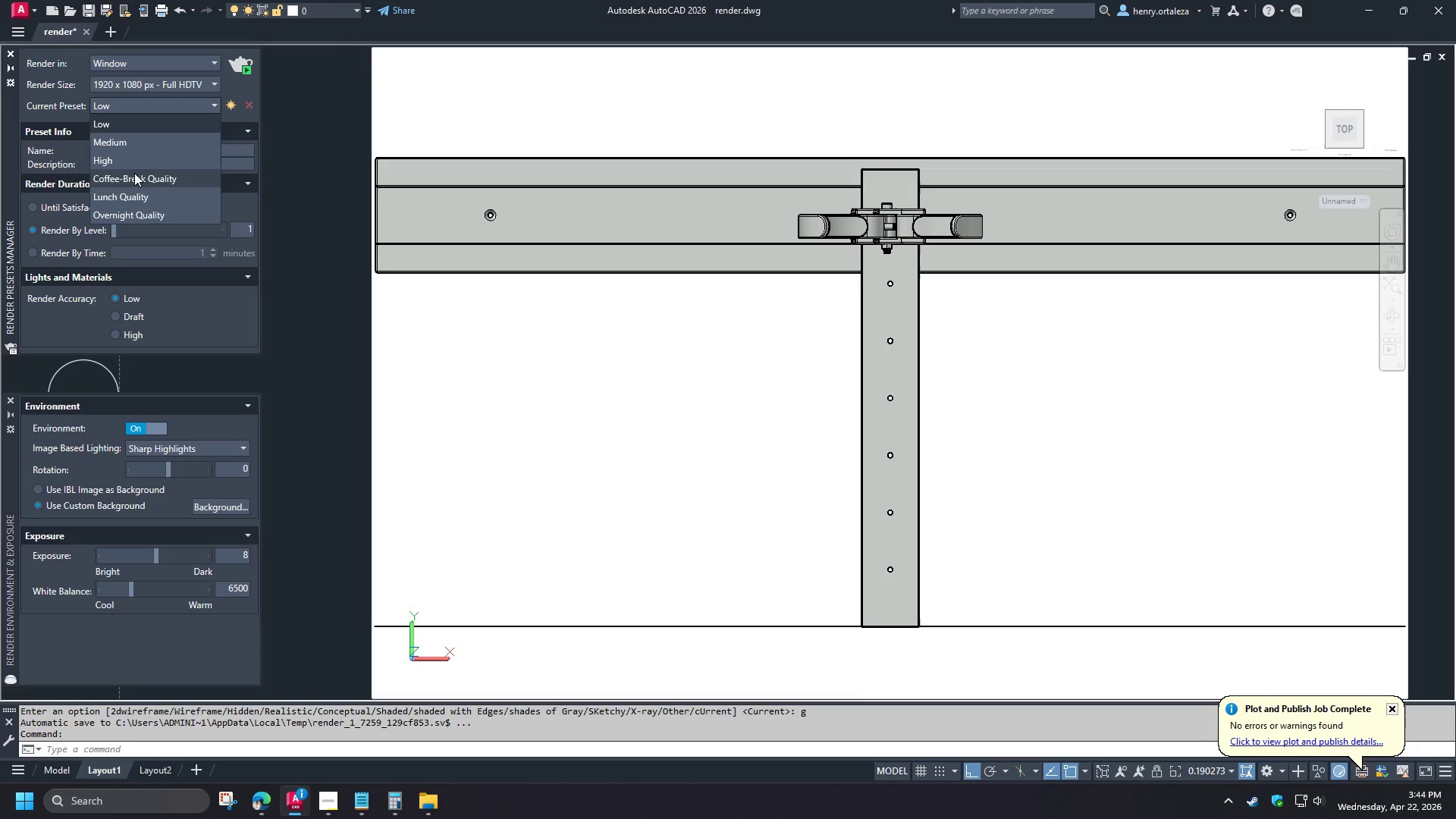 
left_click([130, 158])
 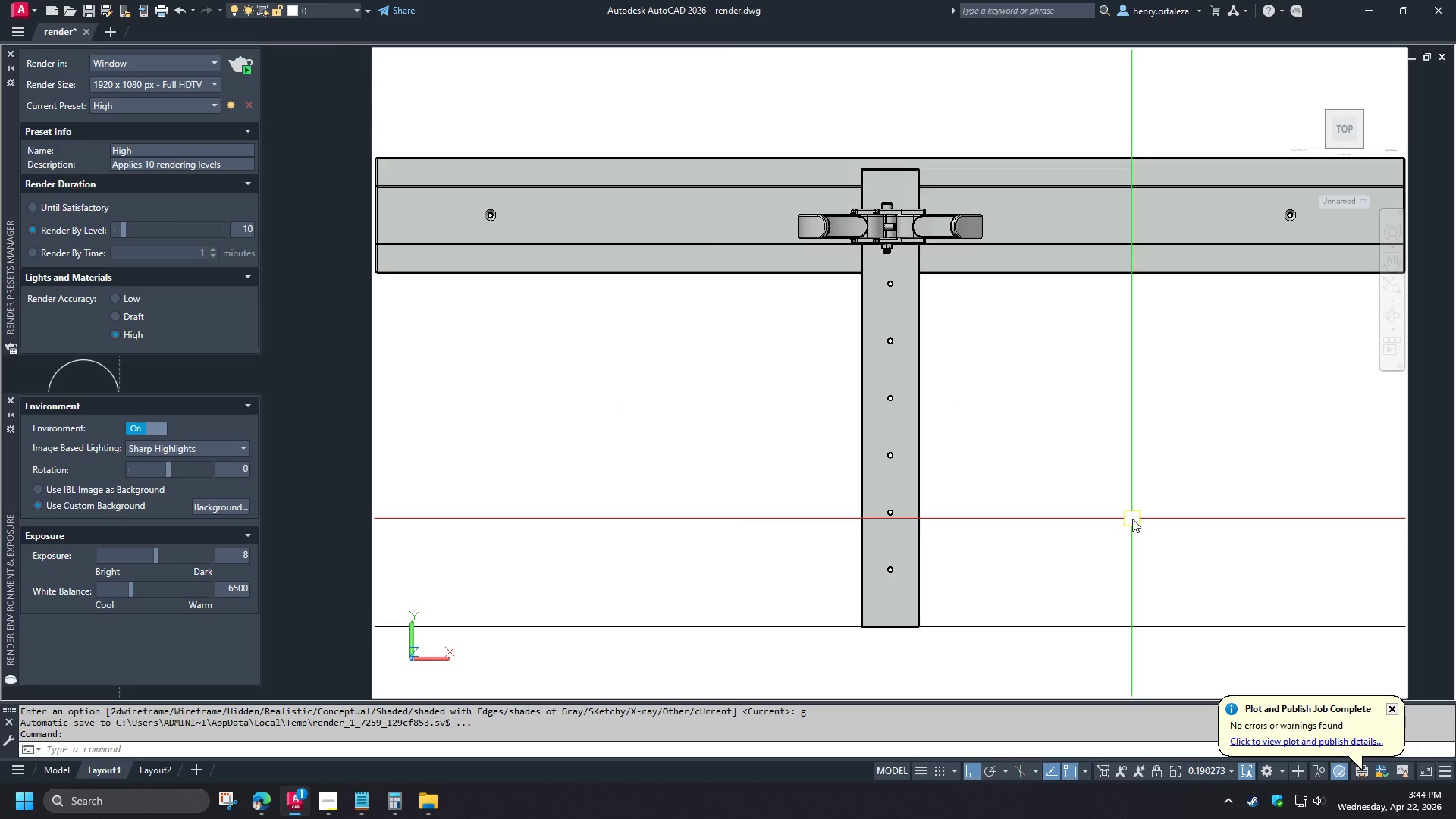 
type(rr )
 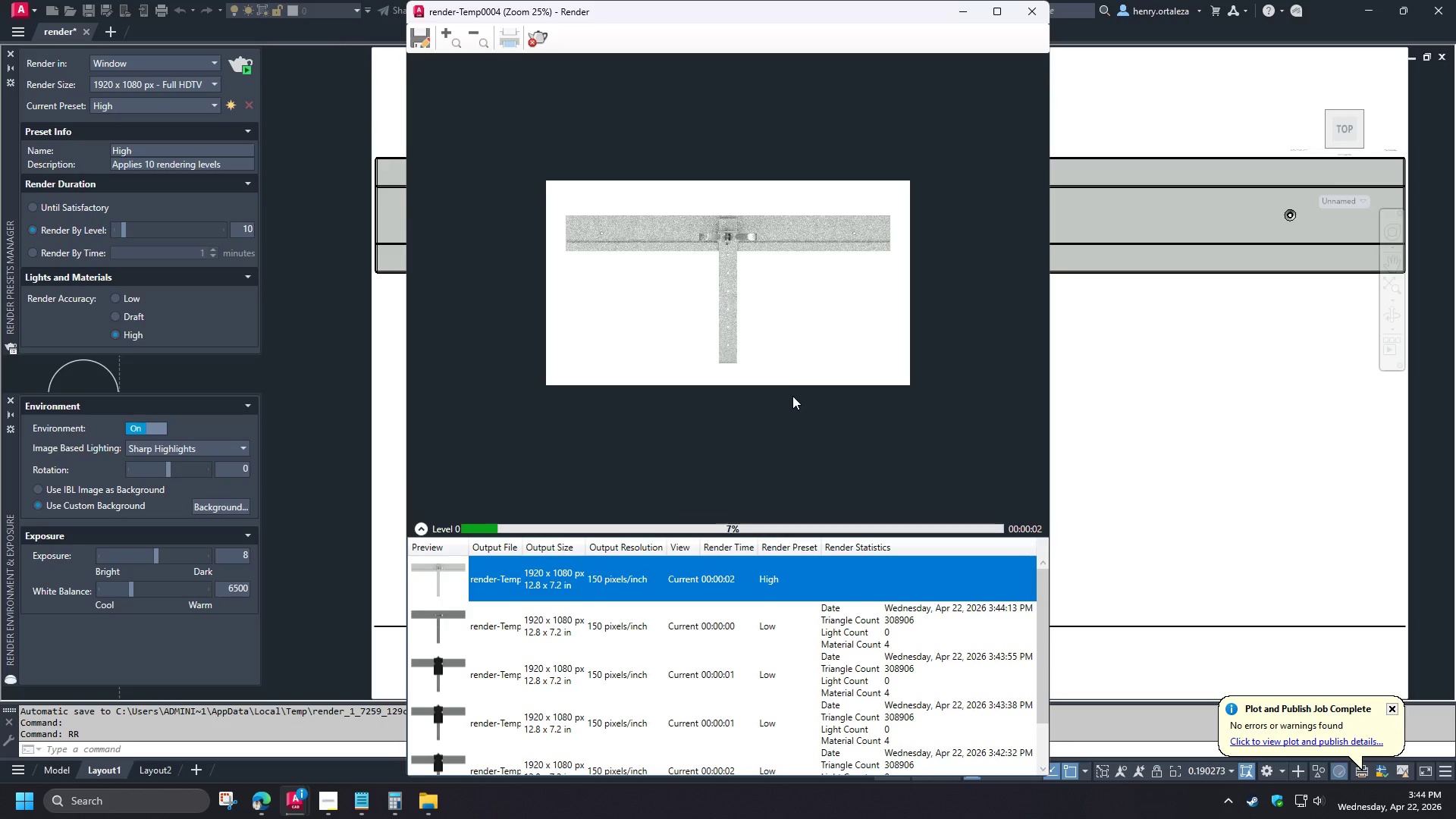 
scroll: coordinate [654, 252], scroll_direction: up, amount: 2.0
 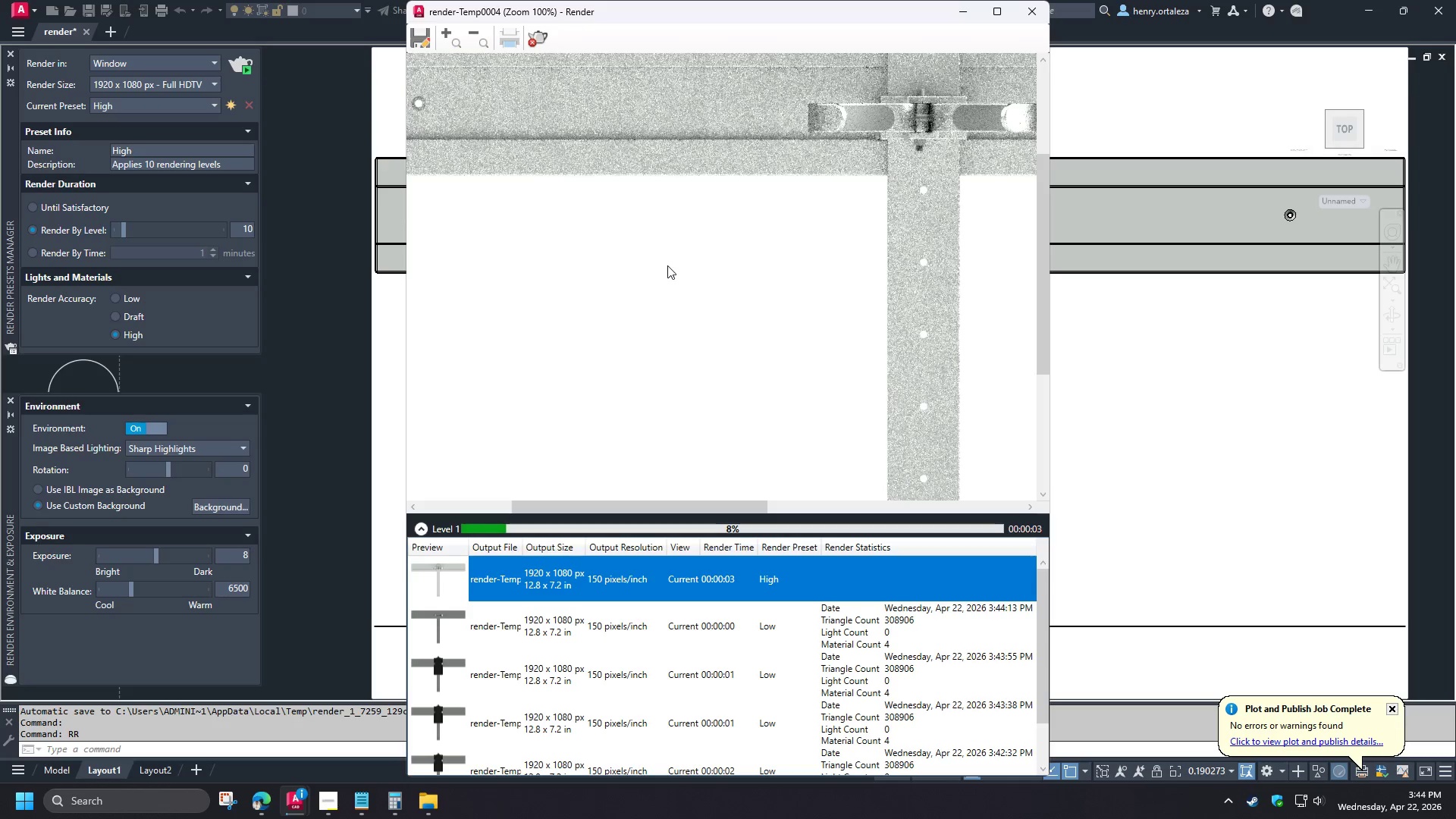 
scroll: coordinate [667, 265], scroll_direction: down, amount: 1.0
 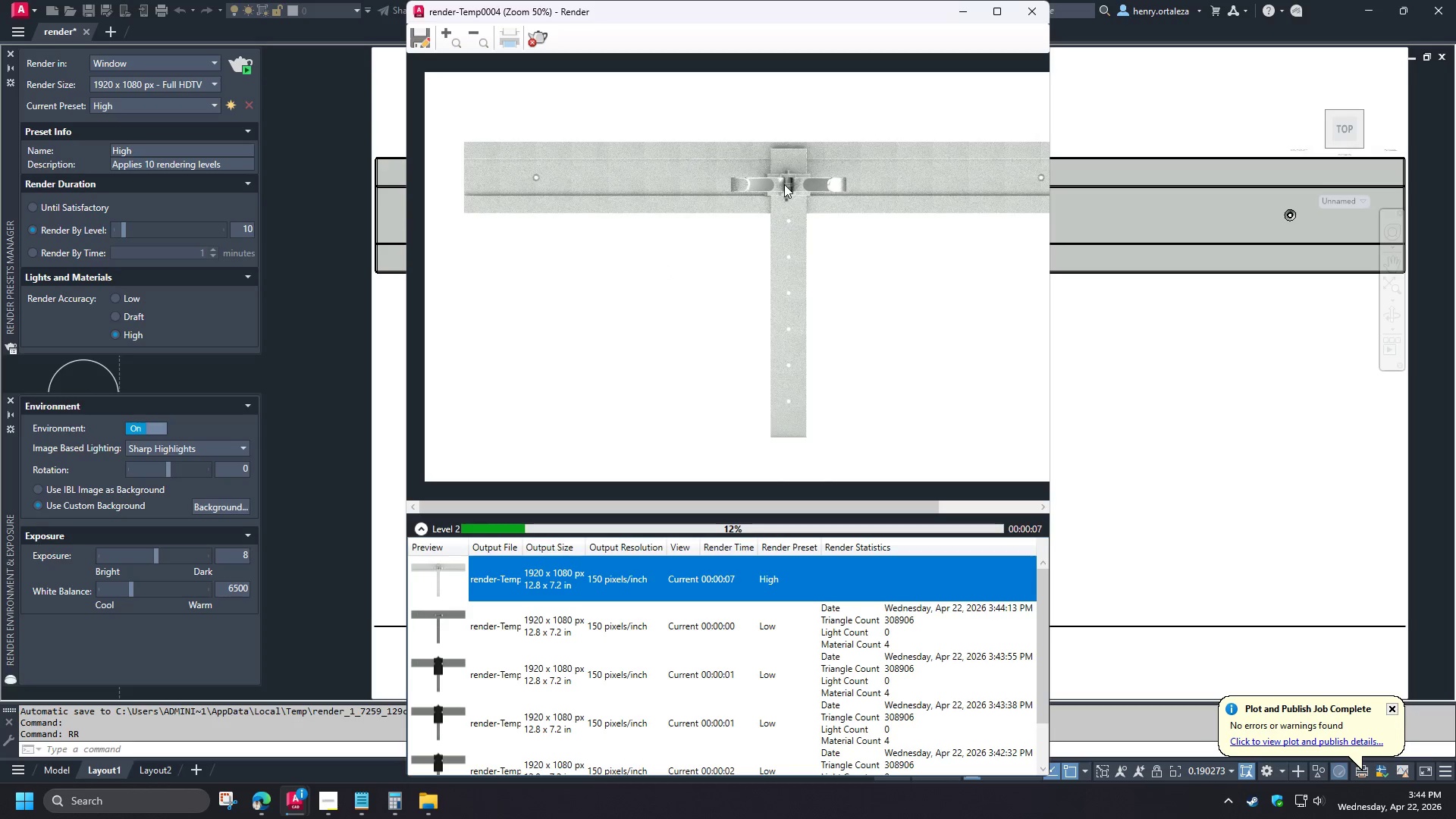 
scroll: coordinate [792, 166], scroll_direction: up, amount: 2.0
 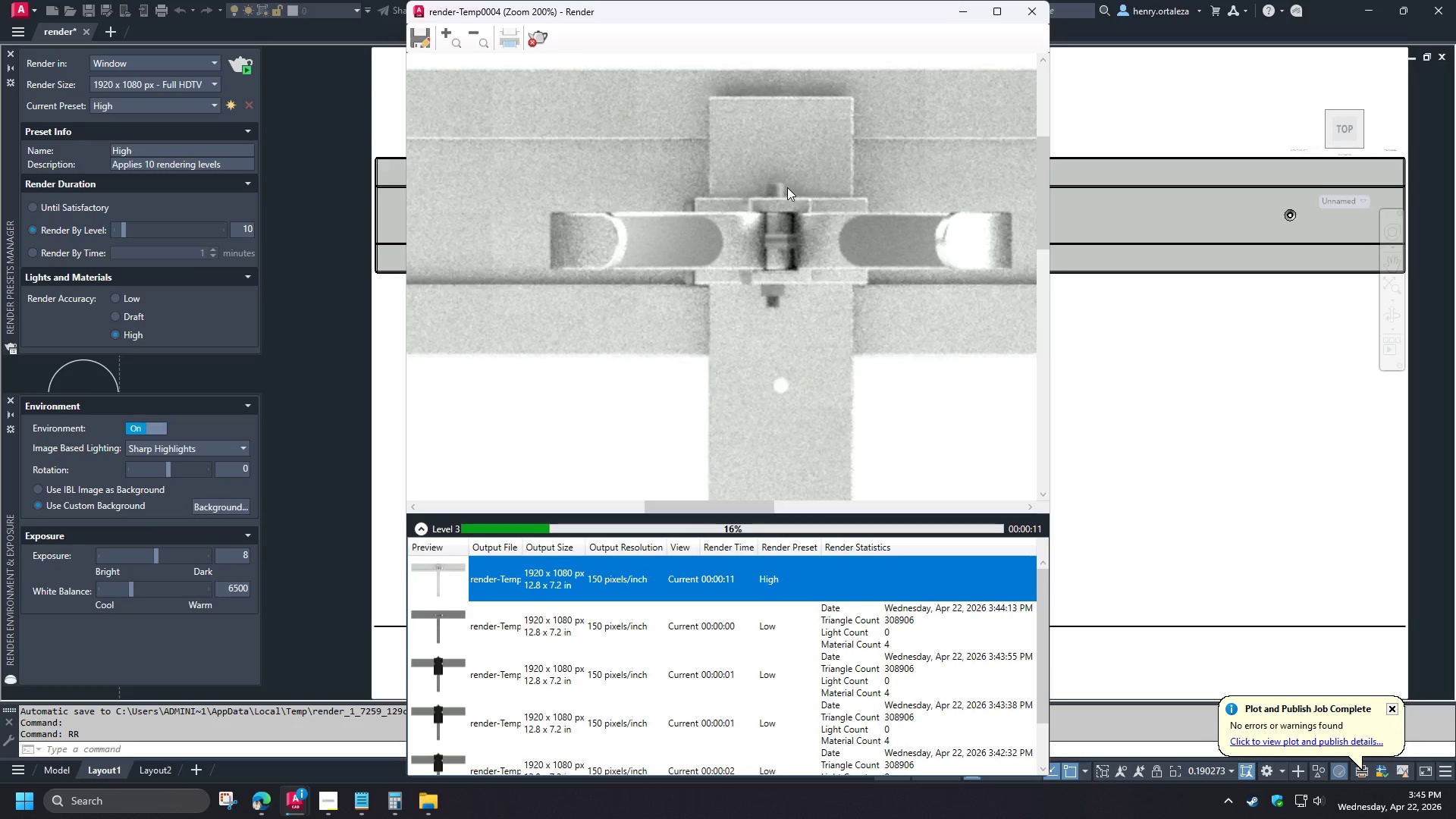 
scroll: coordinate [784, 193], scroll_direction: down, amount: 1.0
 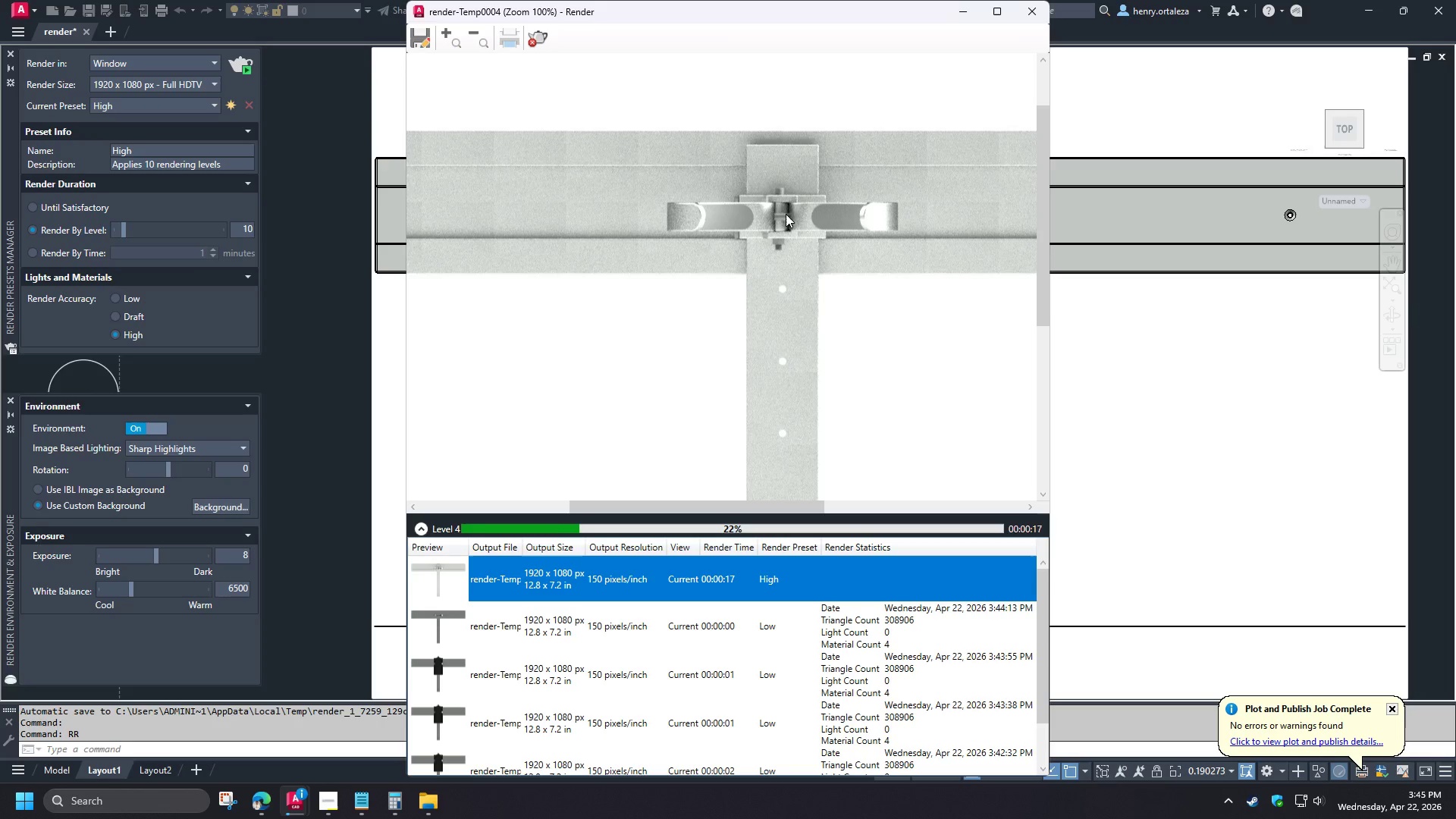 
wait(5.62)
 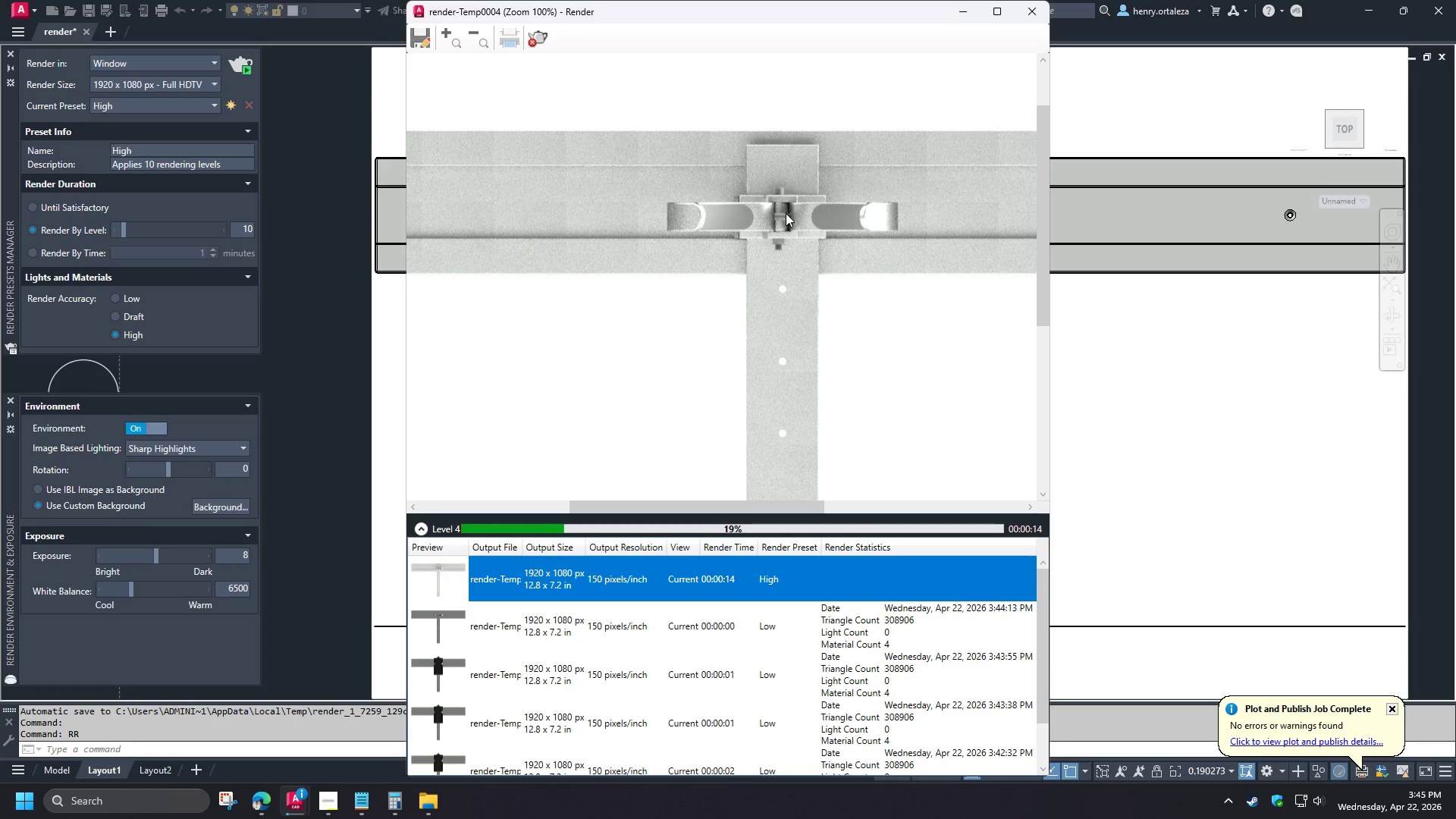 
scroll: coordinate [786, 215], scroll_direction: down, amount: 2.0
 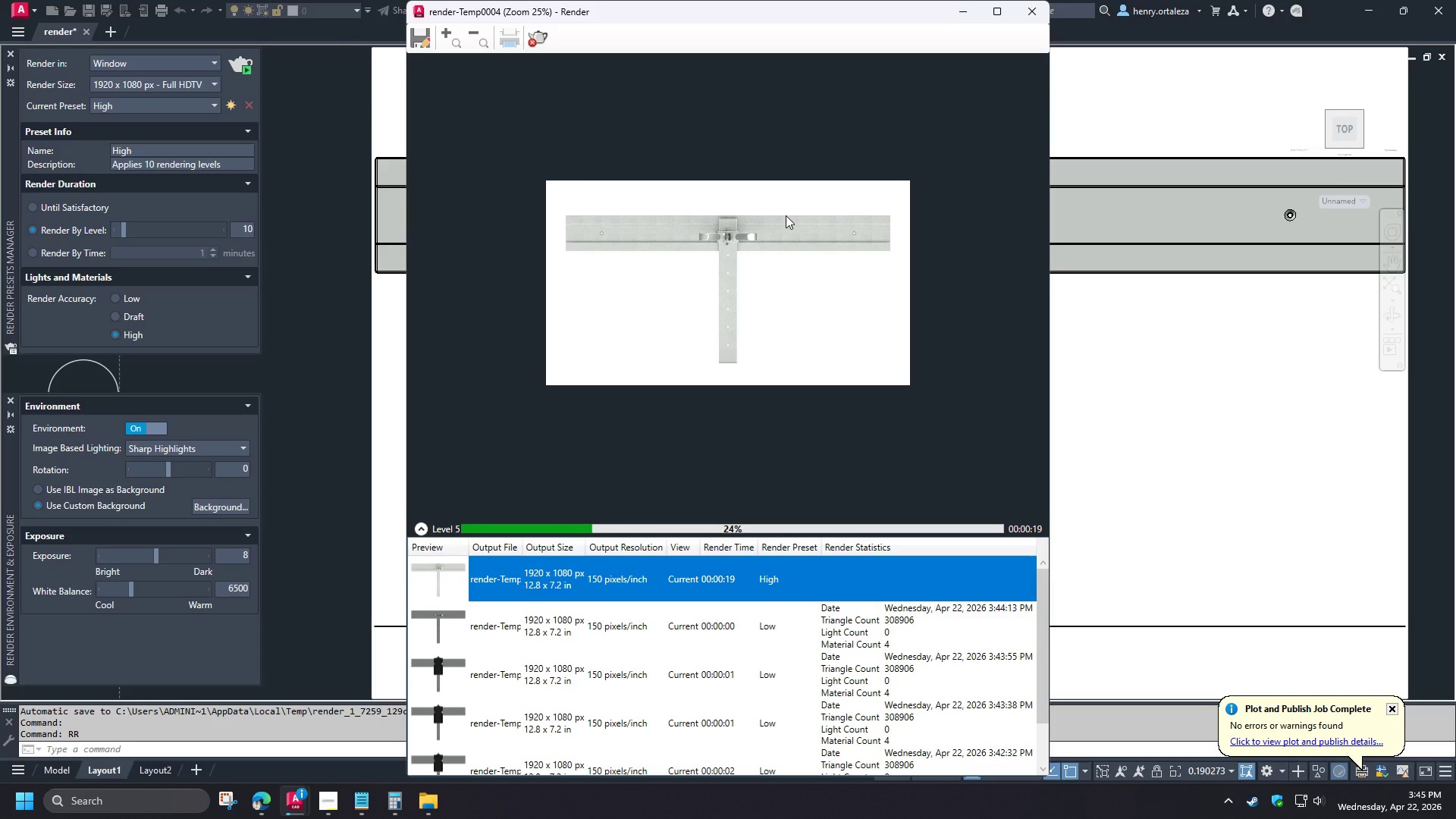 
scroll: coordinate [909, 171], scroll_direction: up, amount: 4.0
 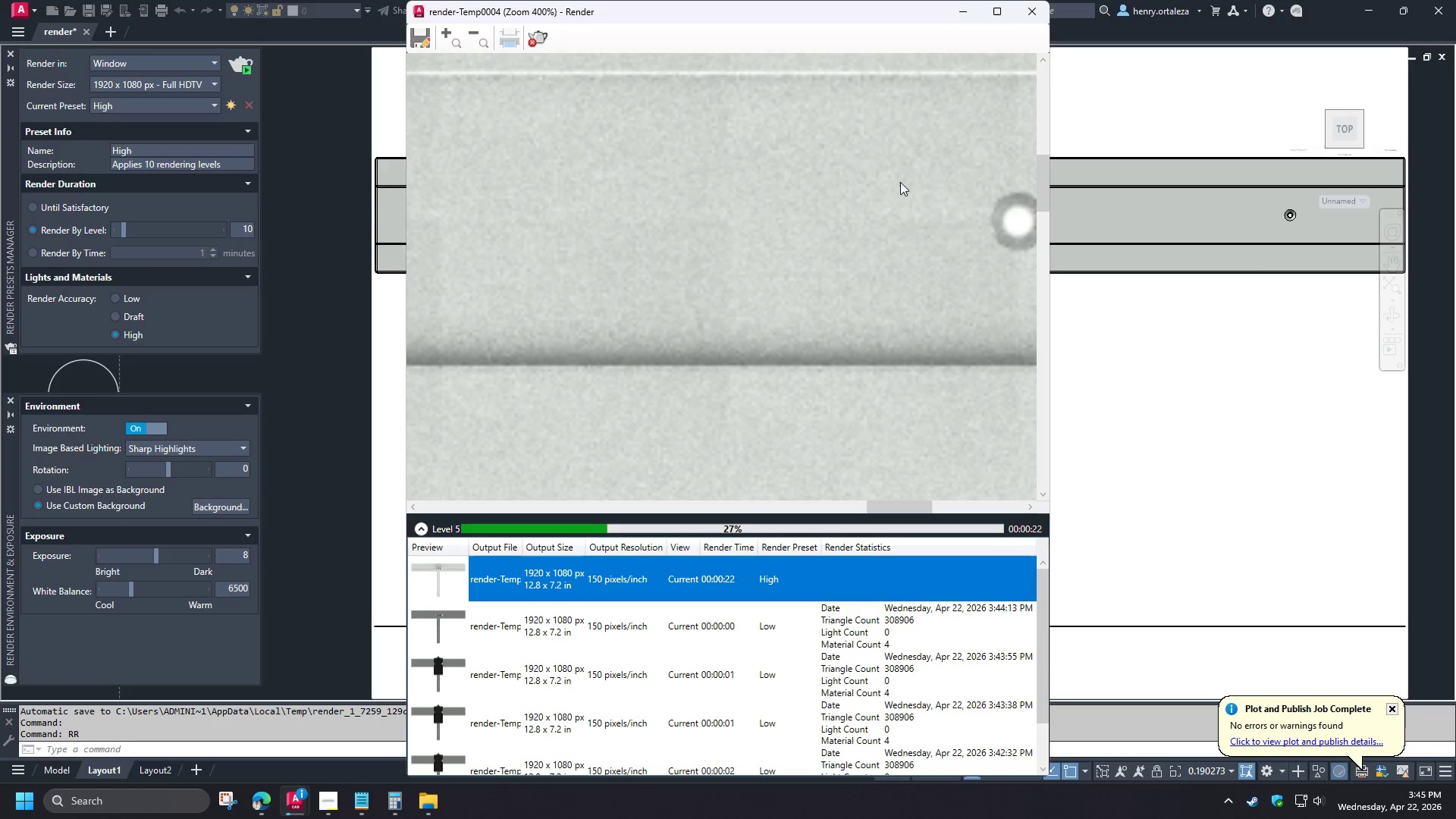 
scroll: coordinate [893, 190], scroll_direction: down, amount: 4.0
 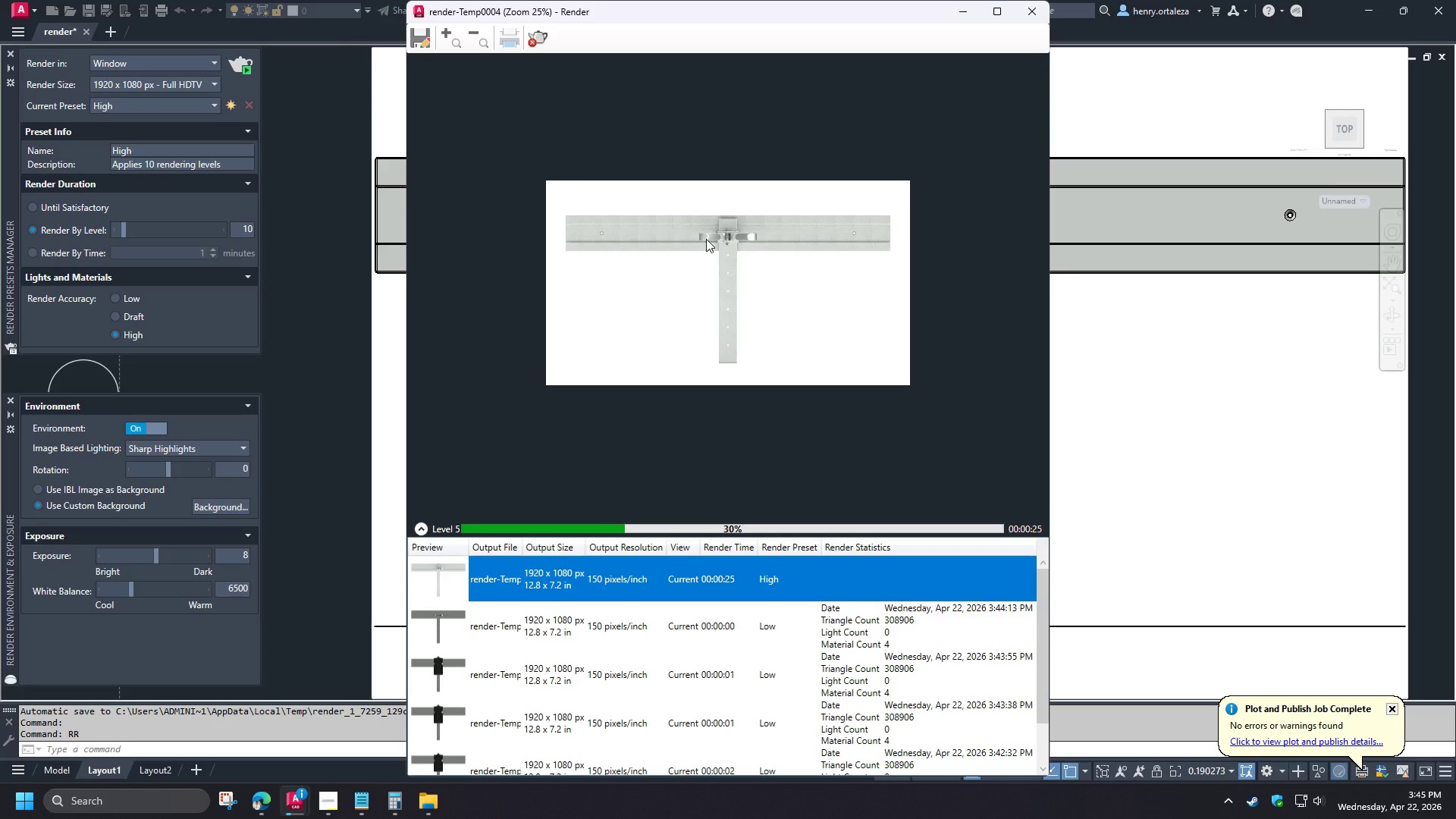 
scroll: coordinate [706, 239], scroll_direction: up, amount: 1.0
 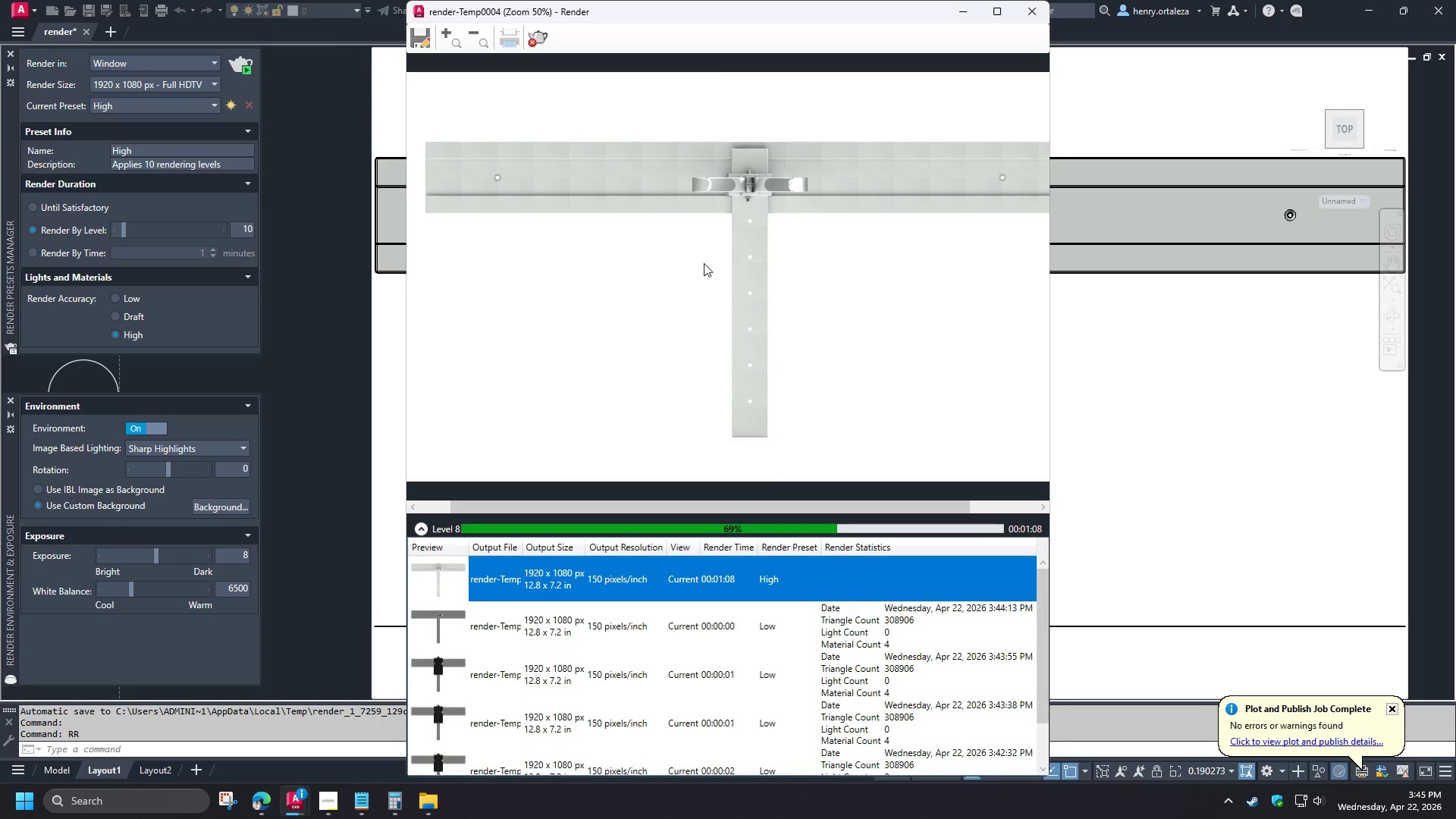 
wait(47.16)
 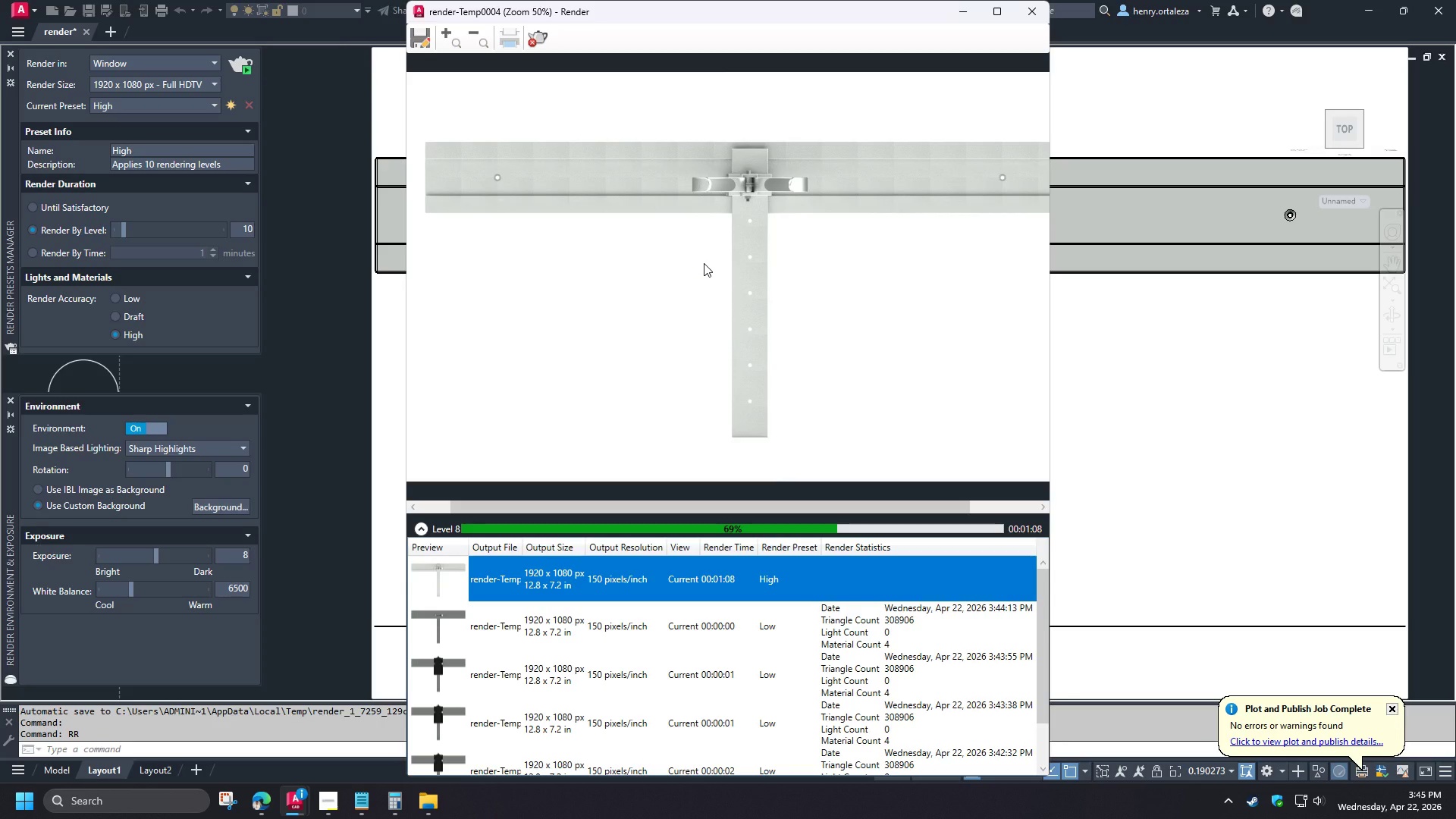 
scroll: coordinate [654, 280], scroll_direction: down, amount: 1.0
 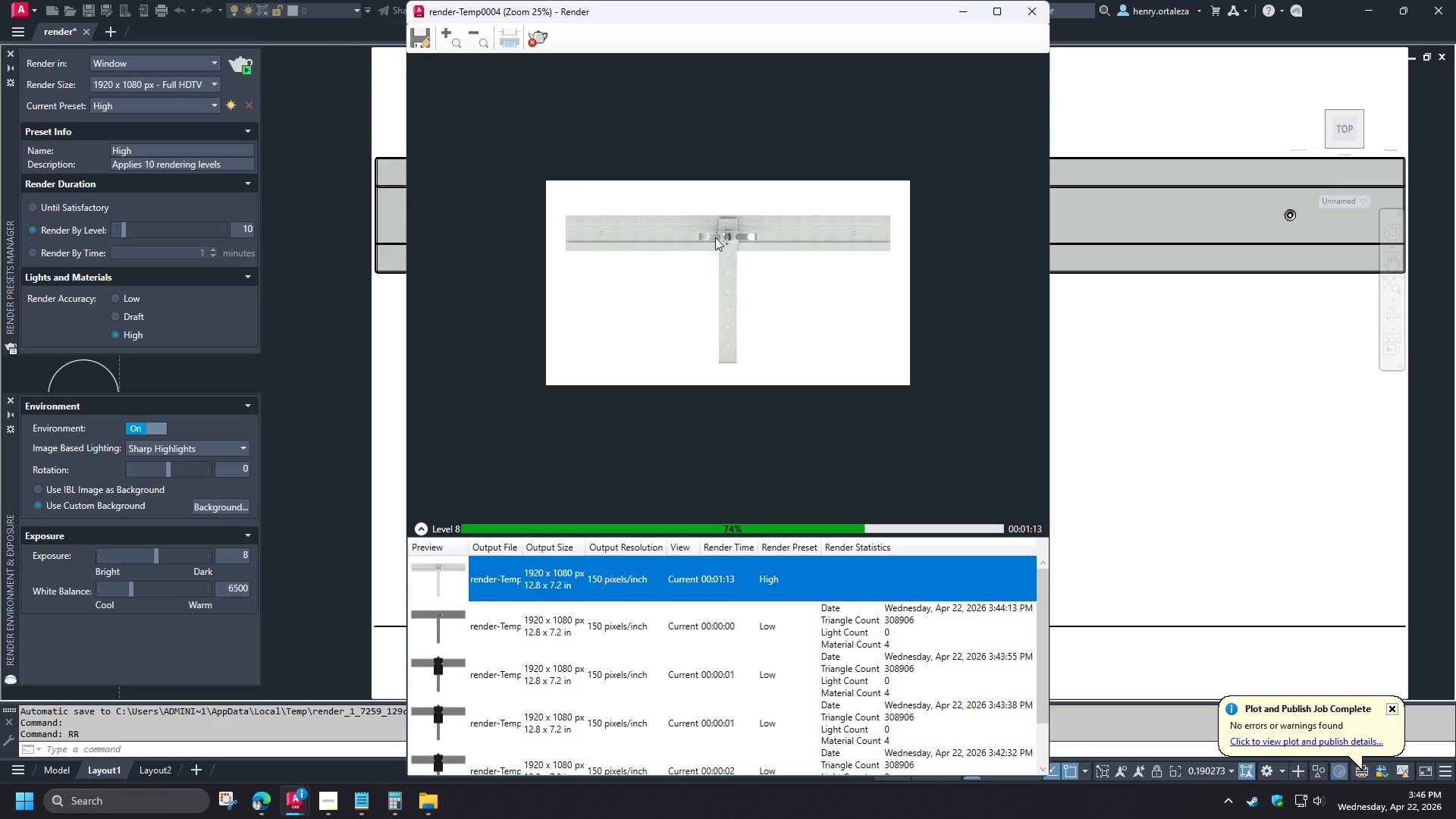 
scroll: coordinate [734, 225], scroll_direction: up, amount: 2.0
 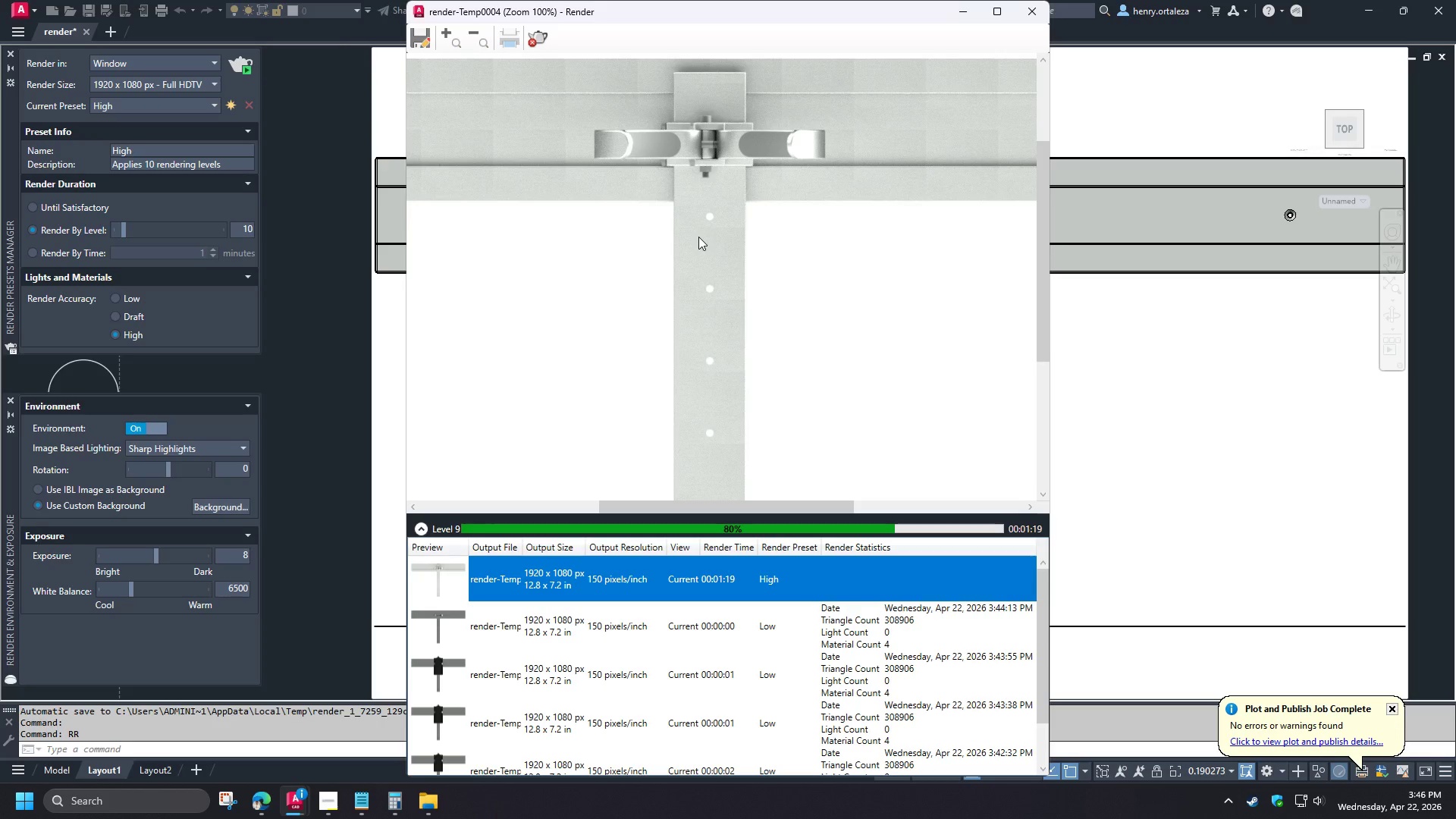 
wait(7.59)
 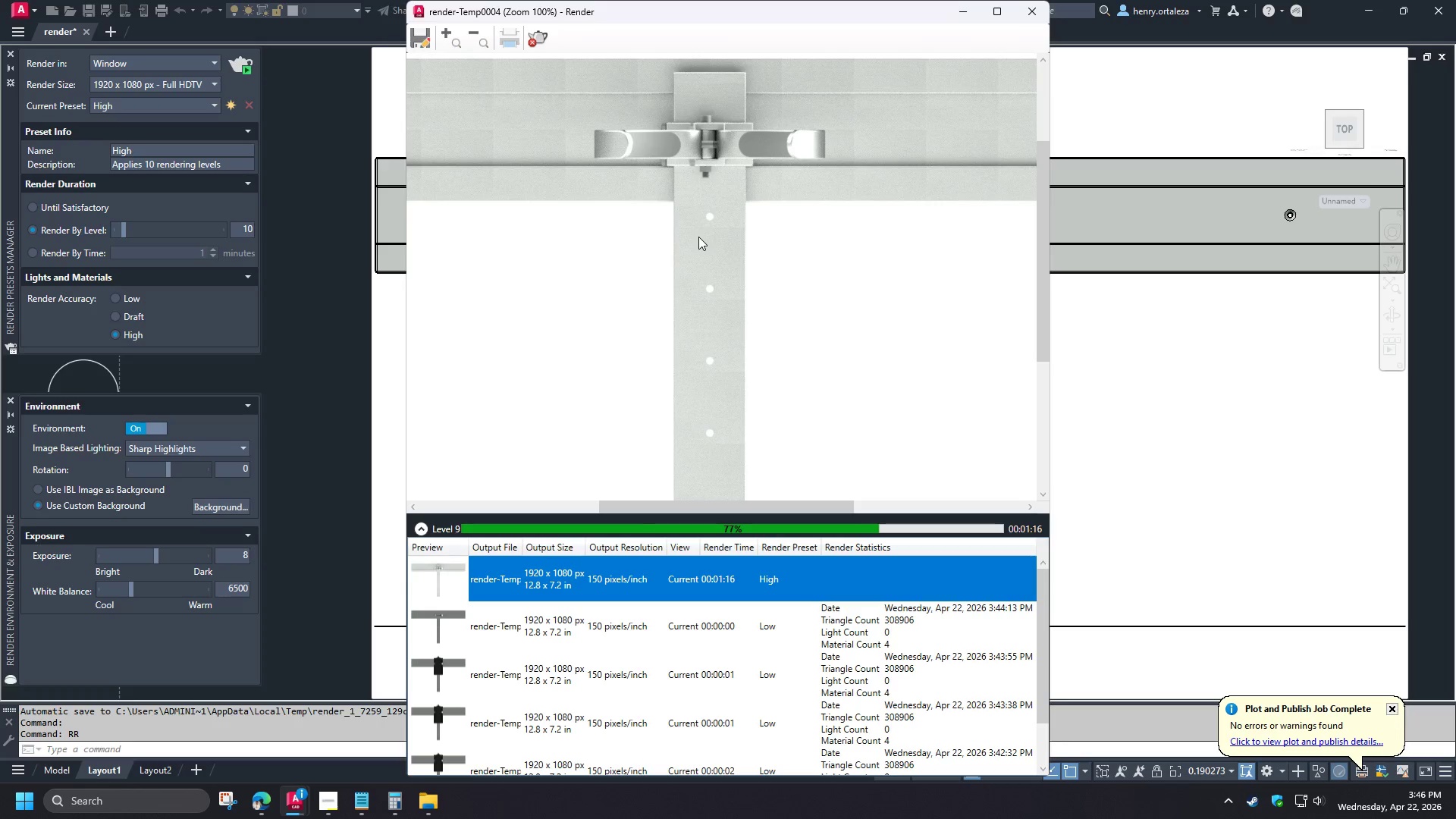 
scroll: coordinate [693, 236], scroll_direction: none, amount: 0.0
 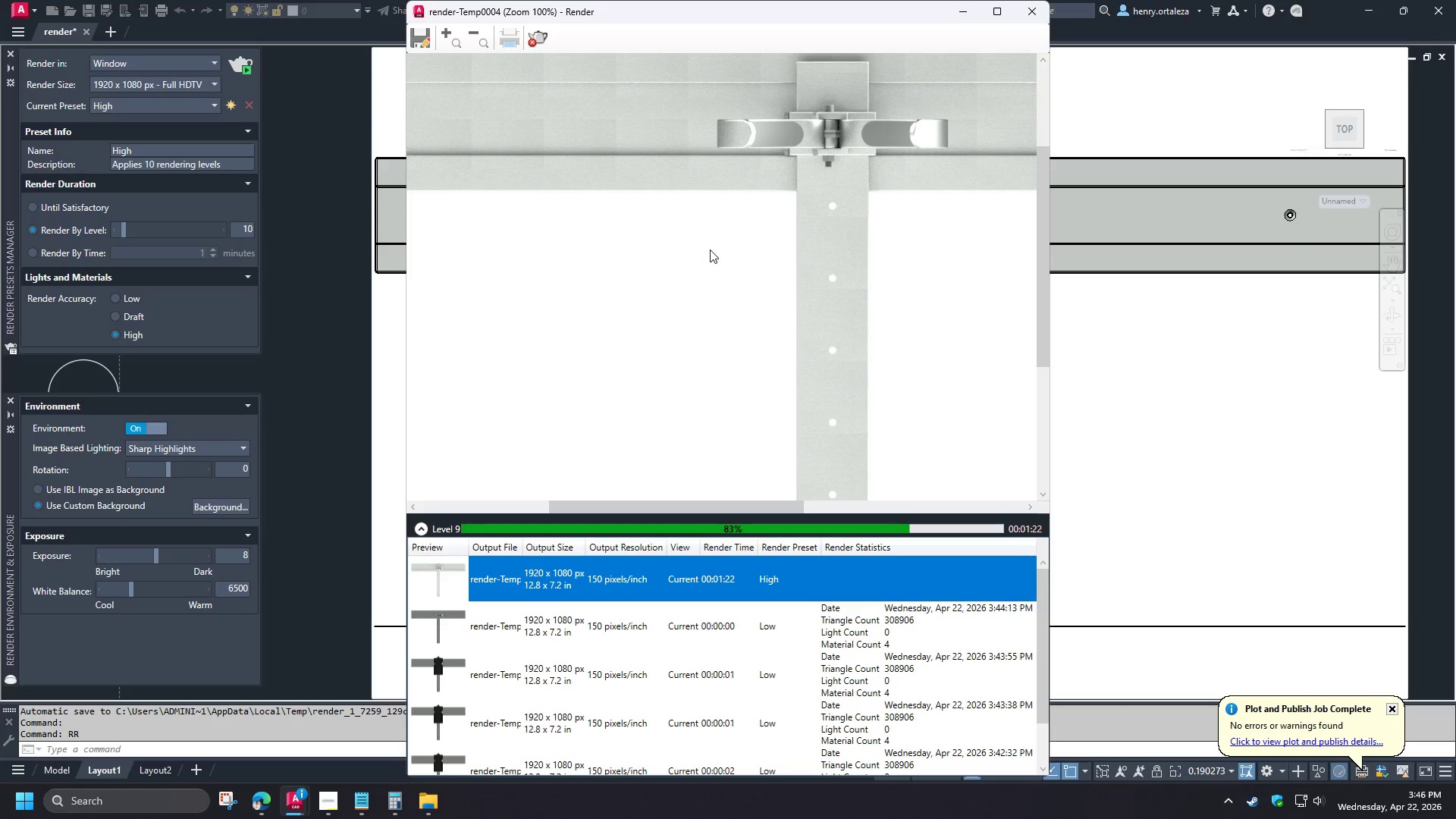 
scroll: coordinate [710, 249], scroll_direction: down, amount: 1.0
 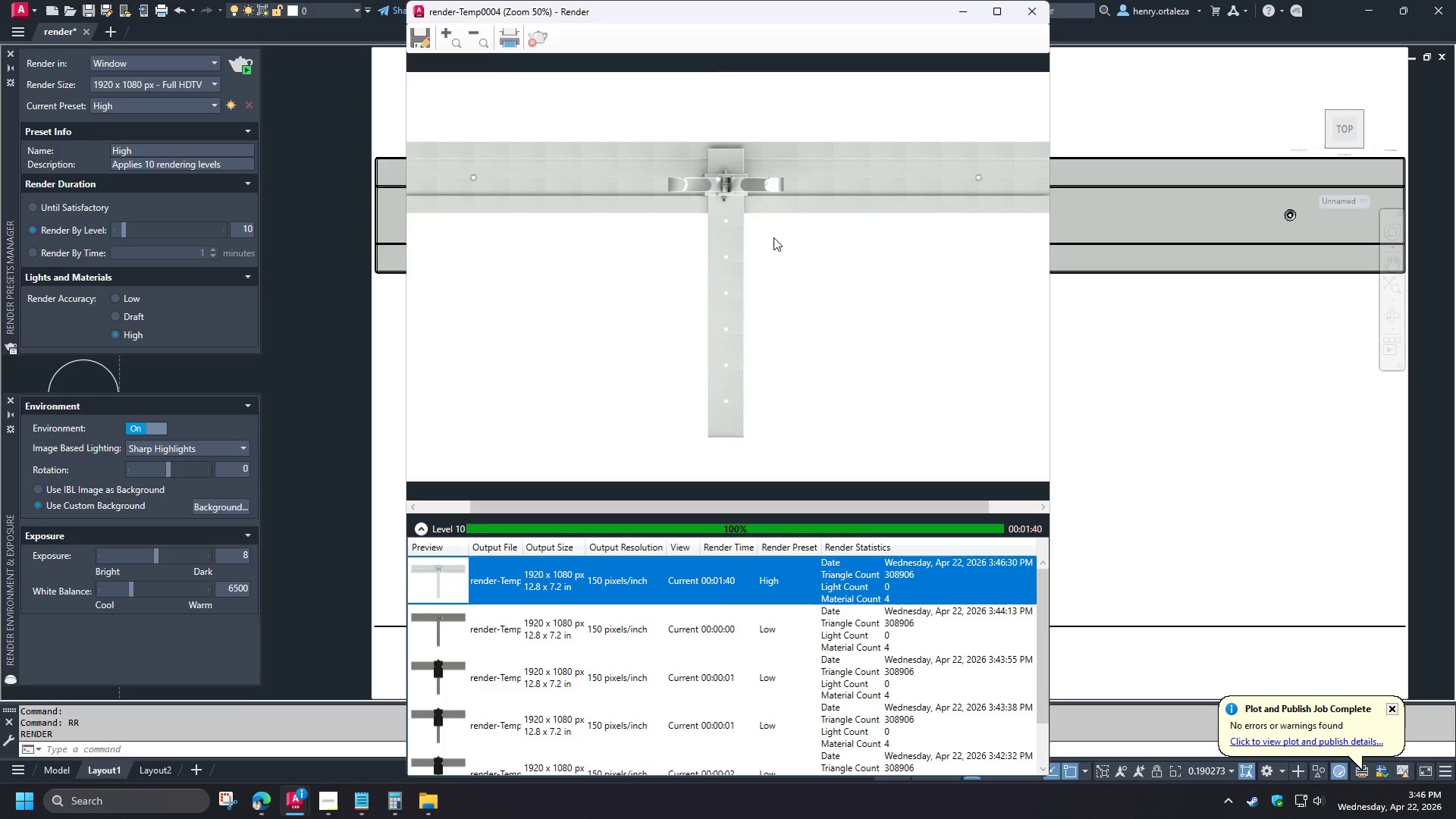 
wait(31.31)
 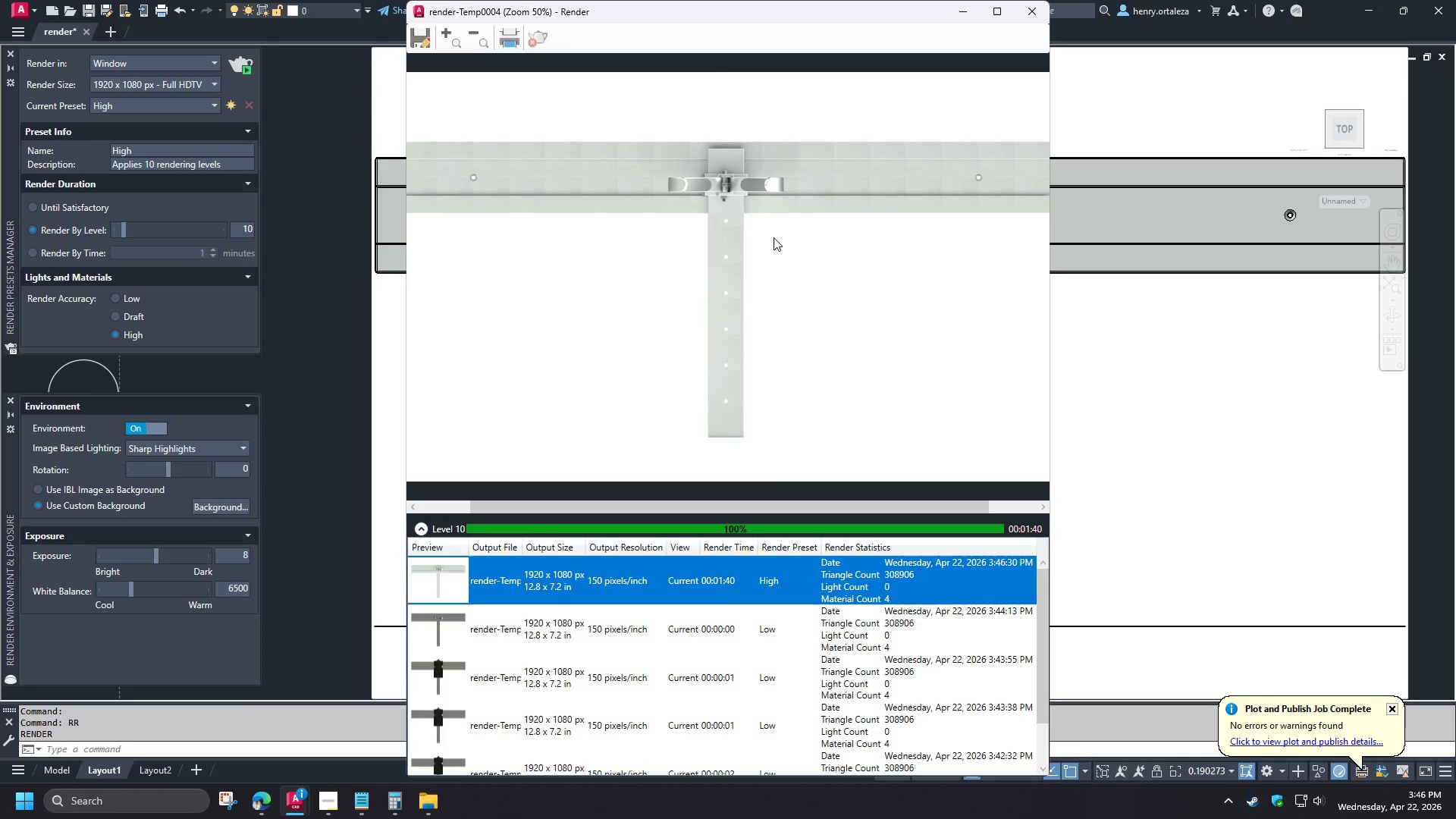 
scroll: coordinate [652, 273], scroll_direction: down, amount: 1.0
 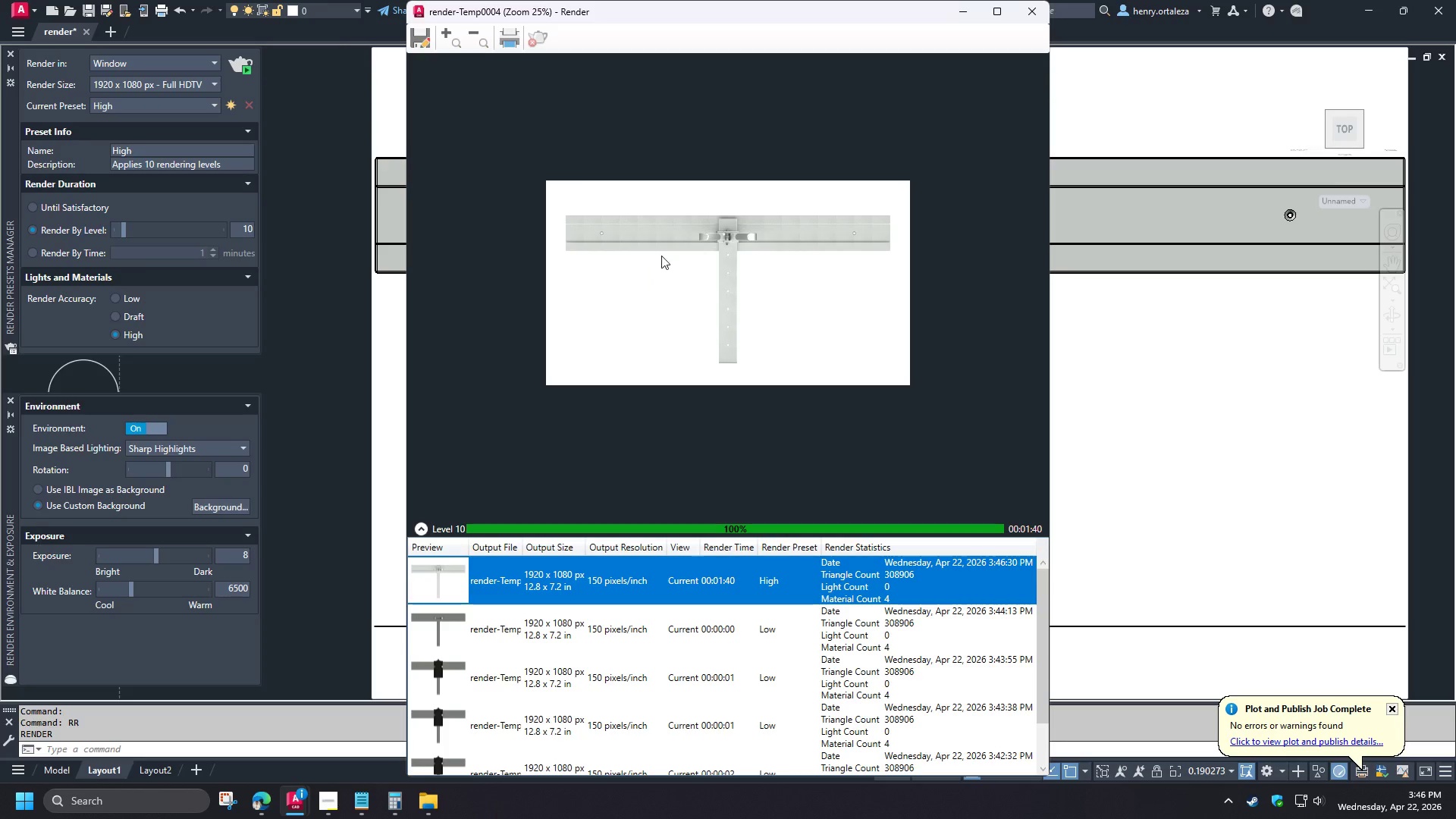 
wait(5.58)
 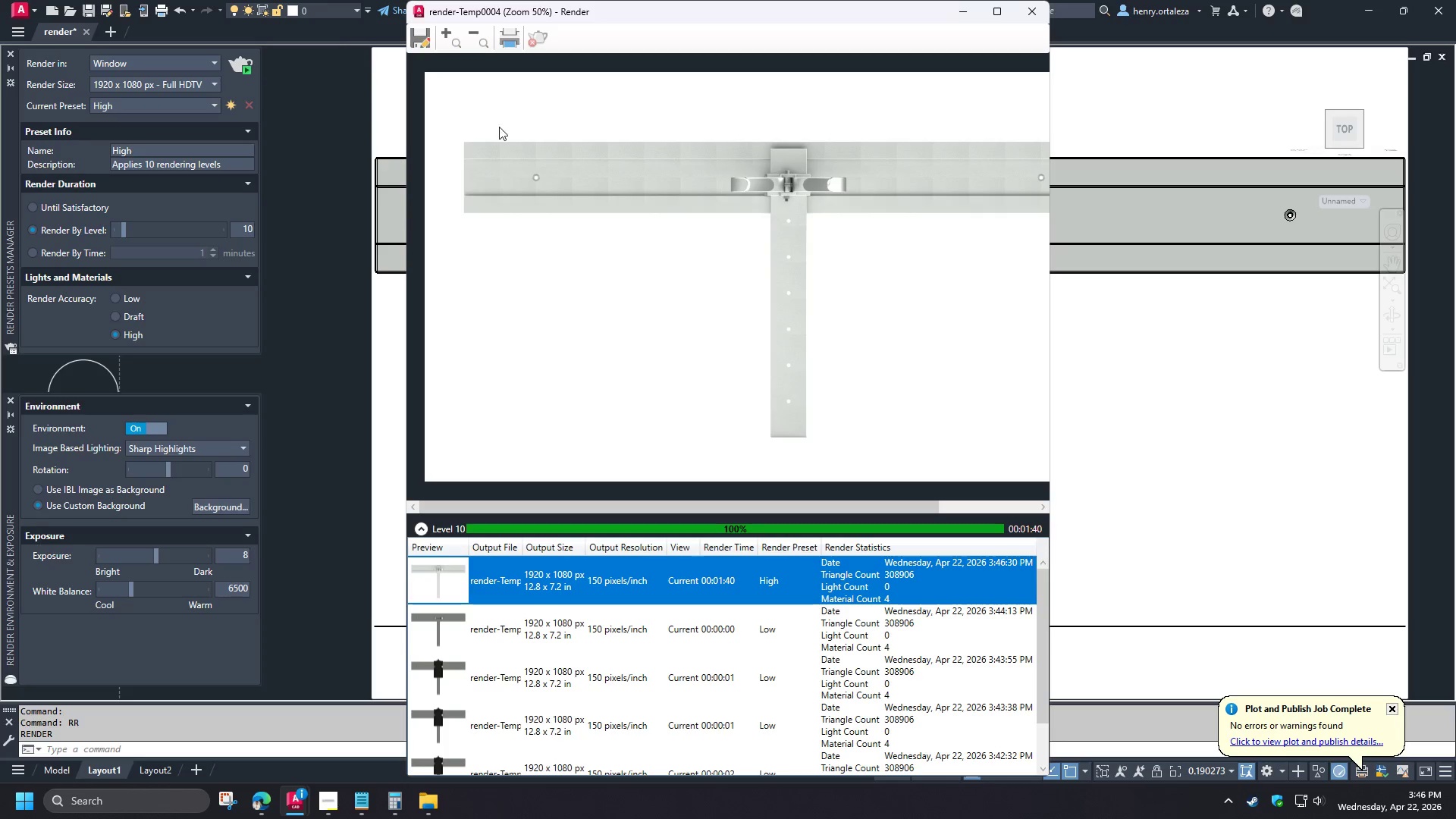 
left_click([597, 455])
 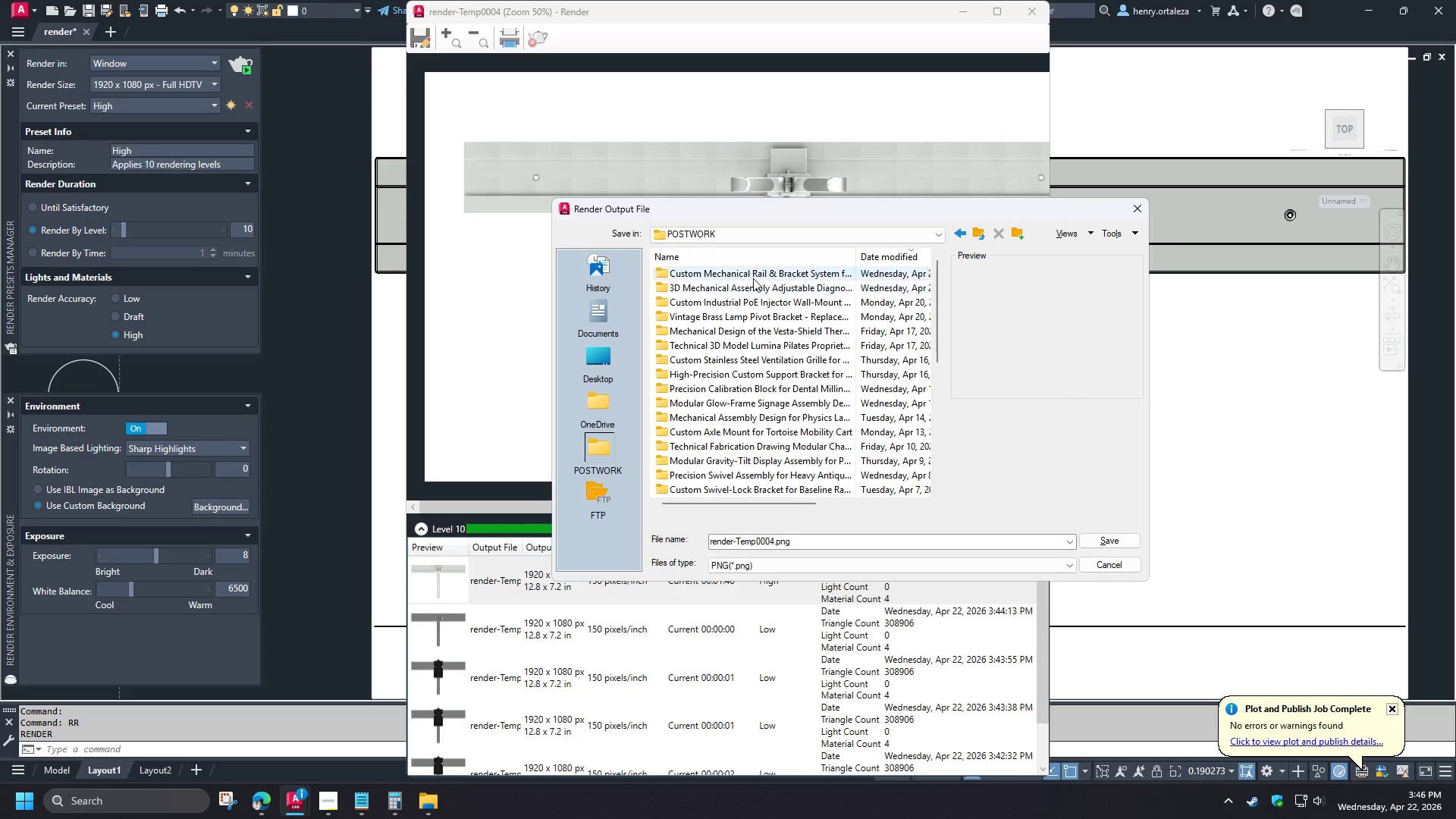 
scroll: coordinate [616, 221], scroll_direction: up, amount: 1.0
 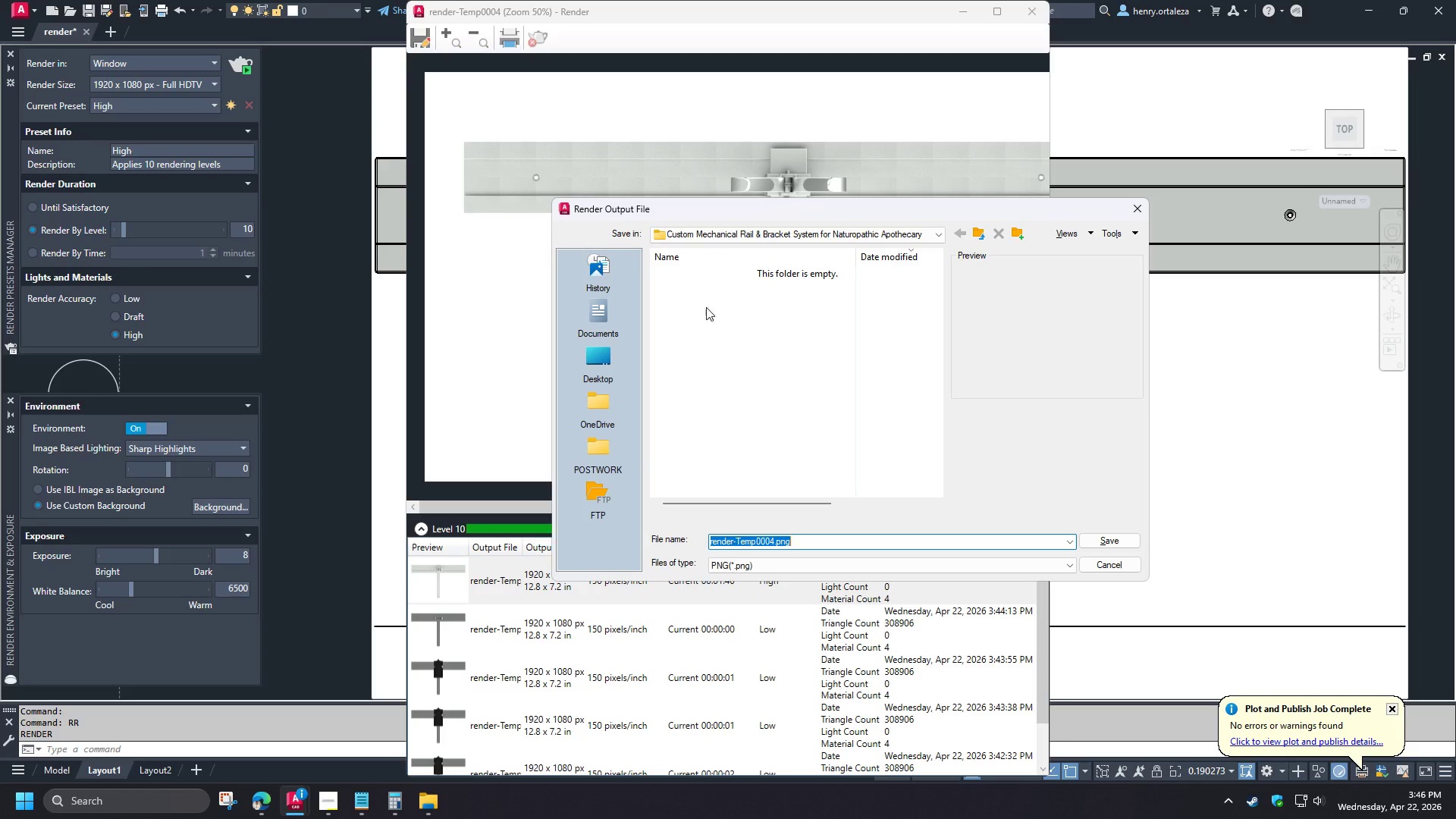 
double_click([753, 278])
 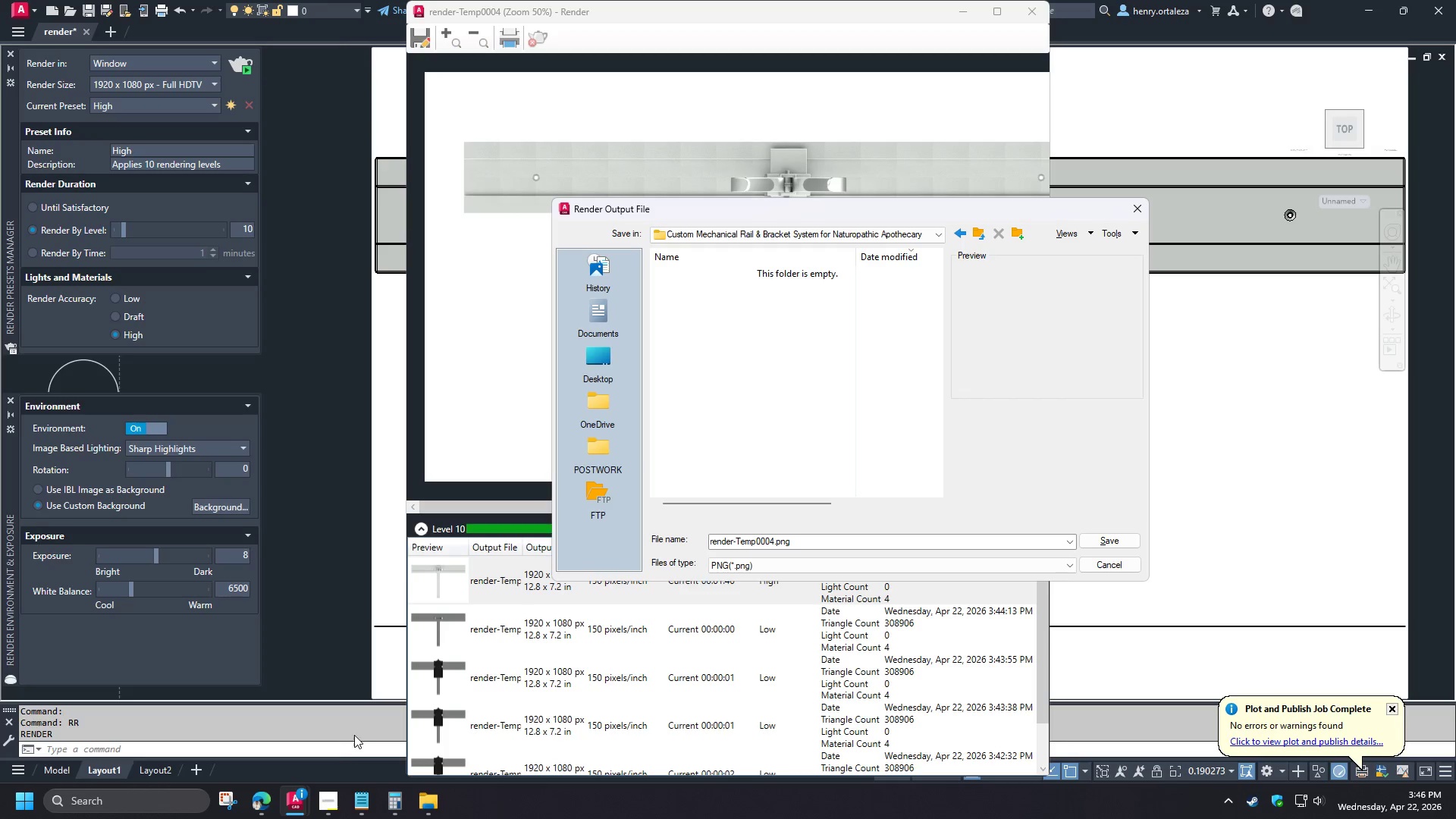 
left_click([332, 802])